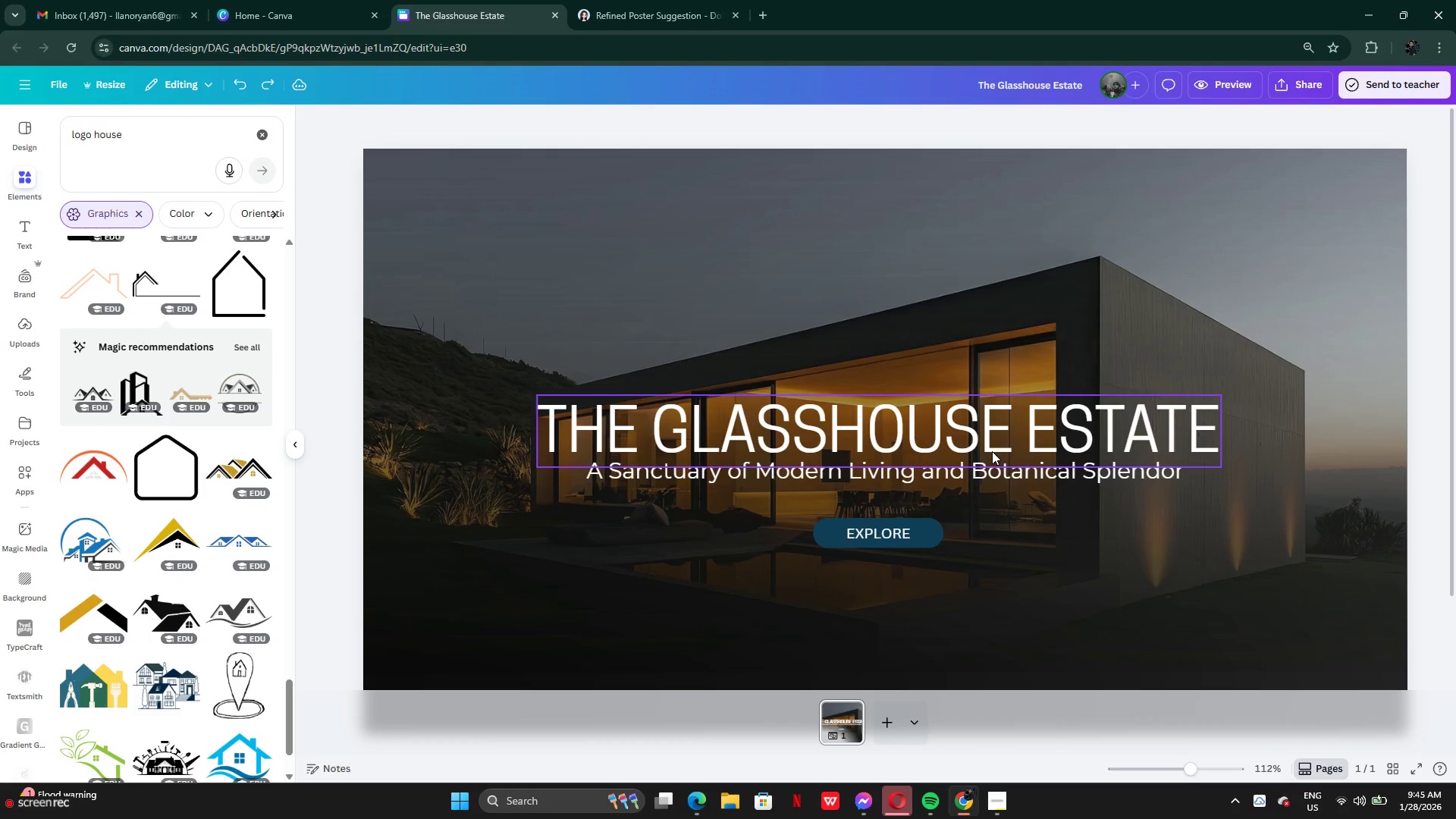 
key(Control+Z)
 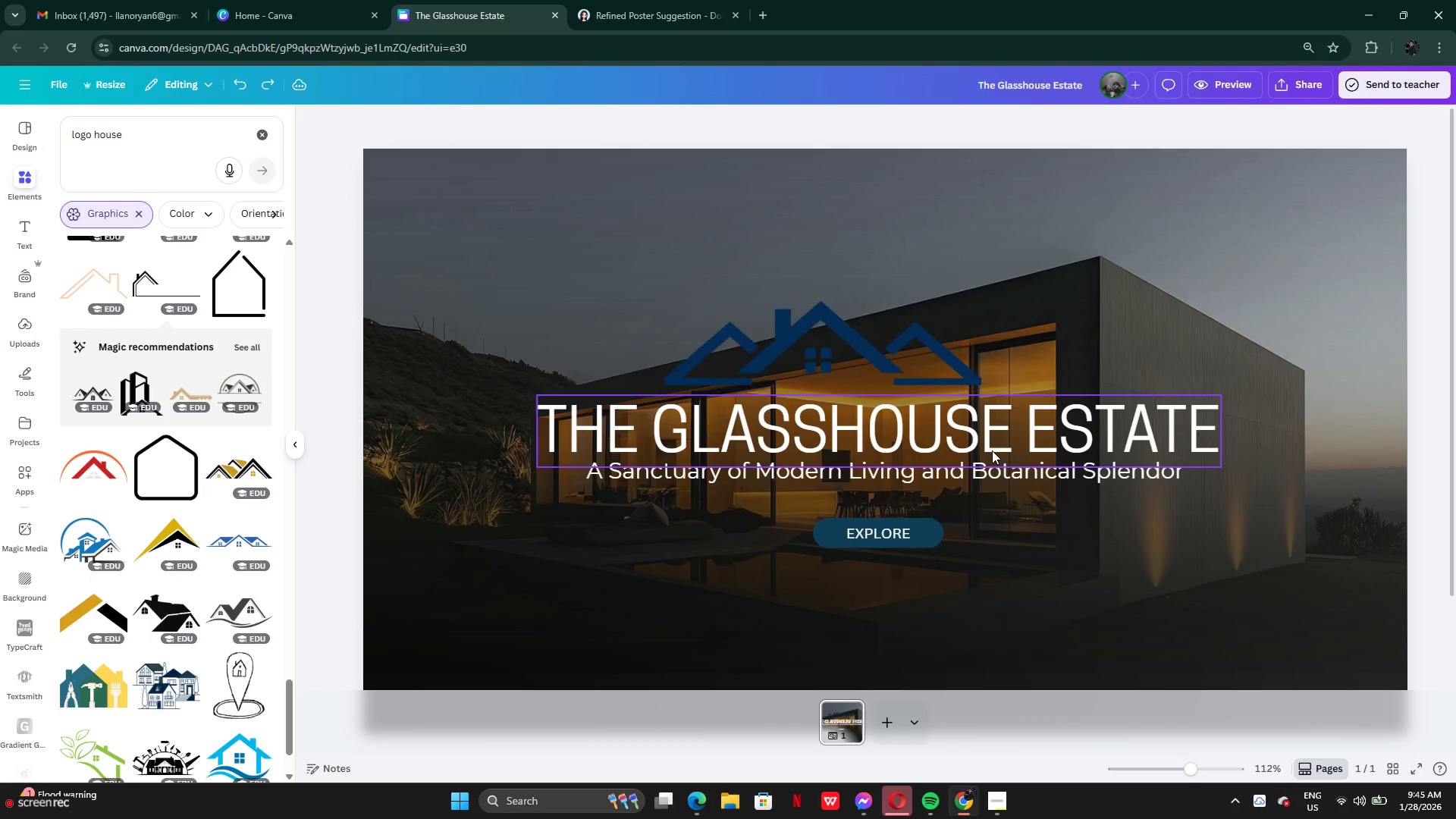 
key(Control+Z)
 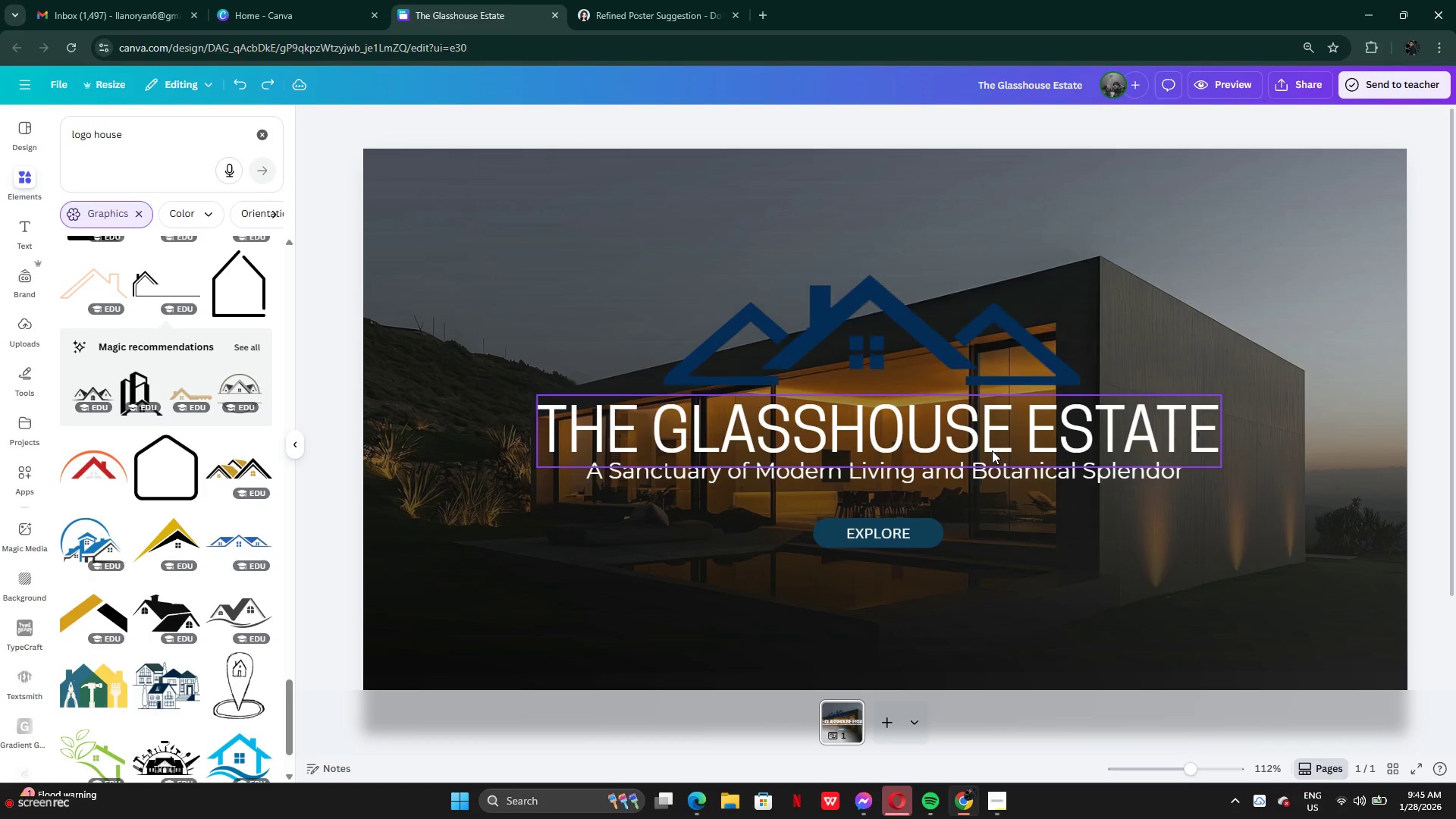 
key(Control+Z)
 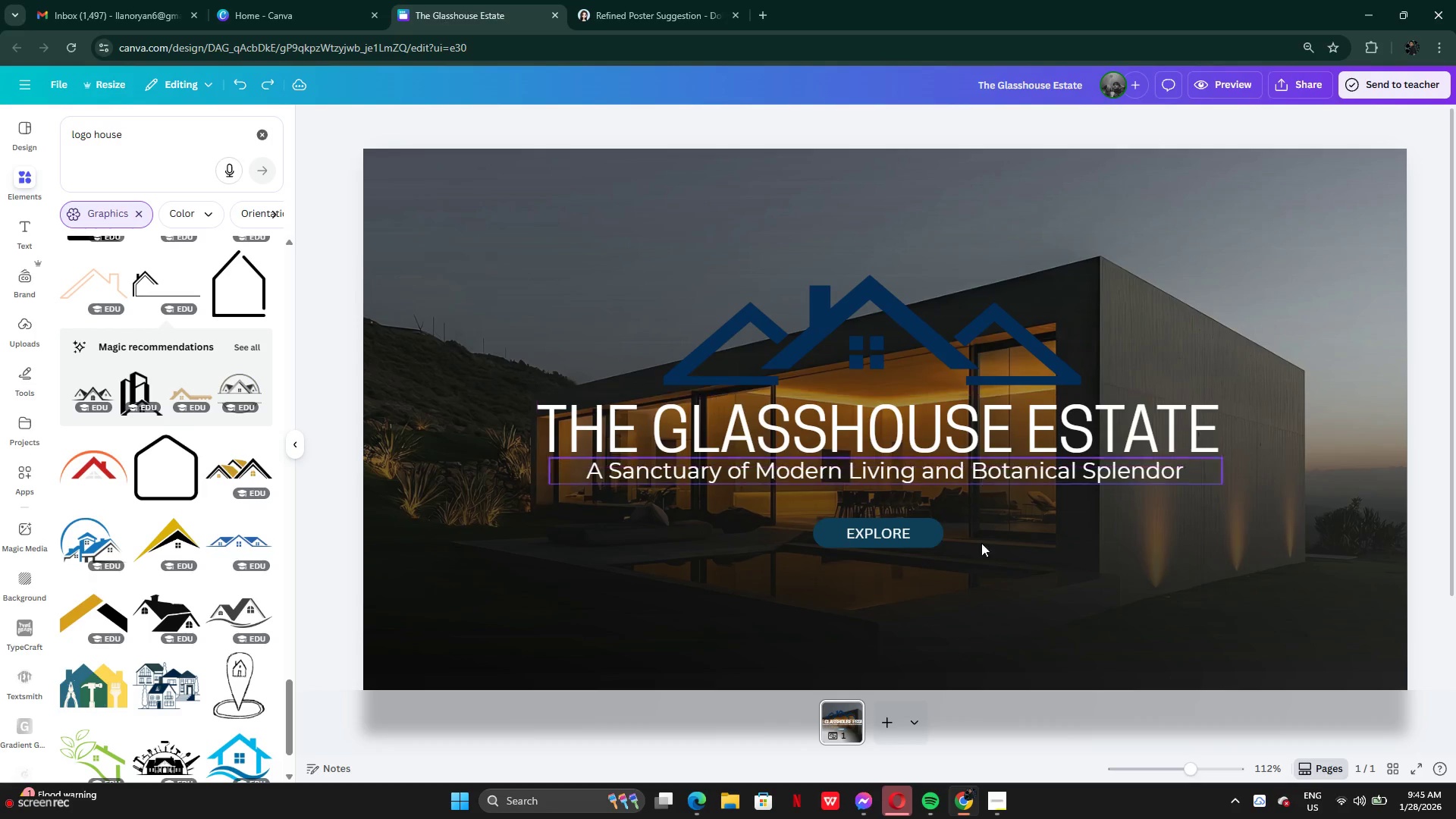 
left_click([992, 566])
 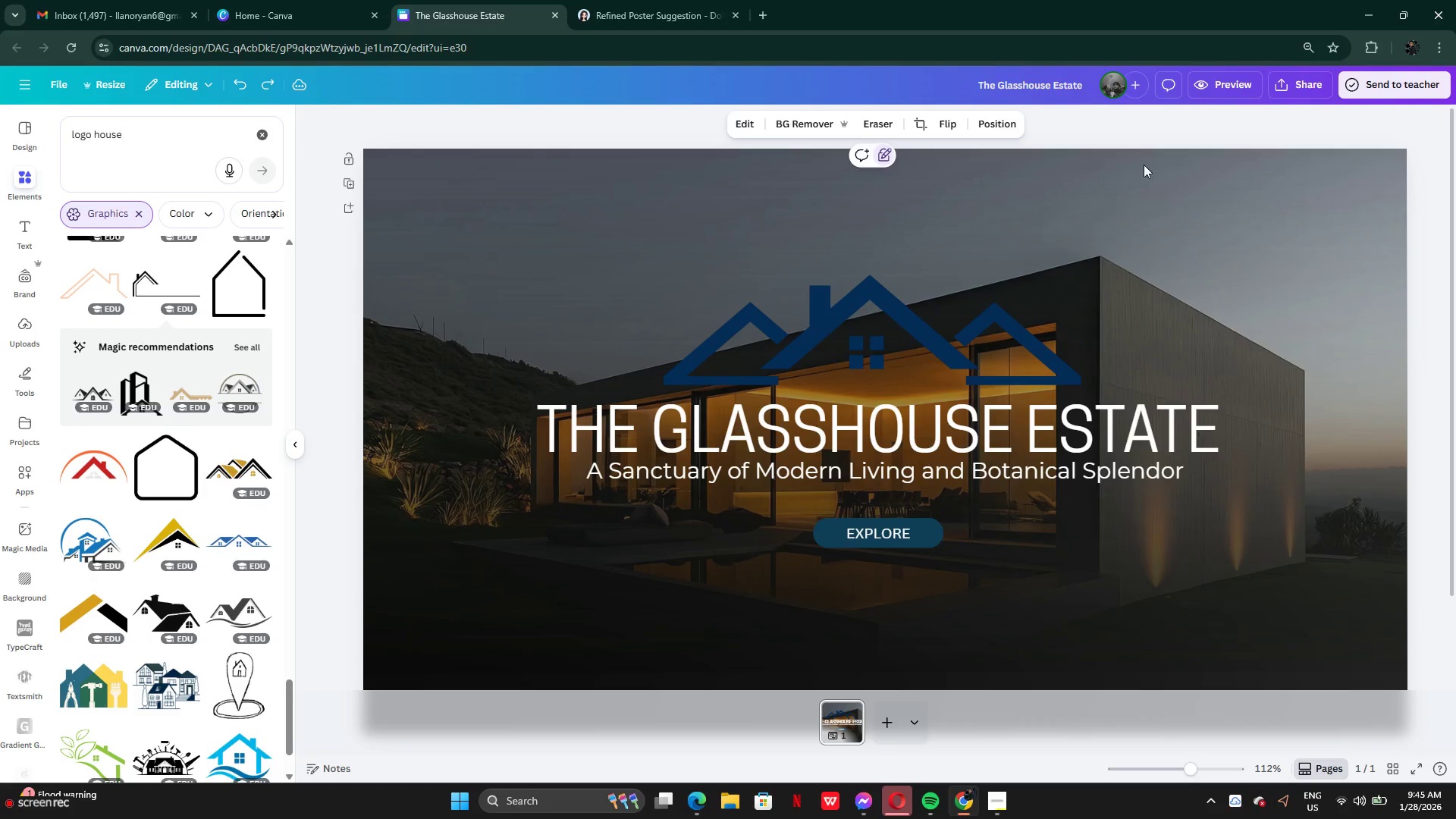 
left_click([1213, 85])
 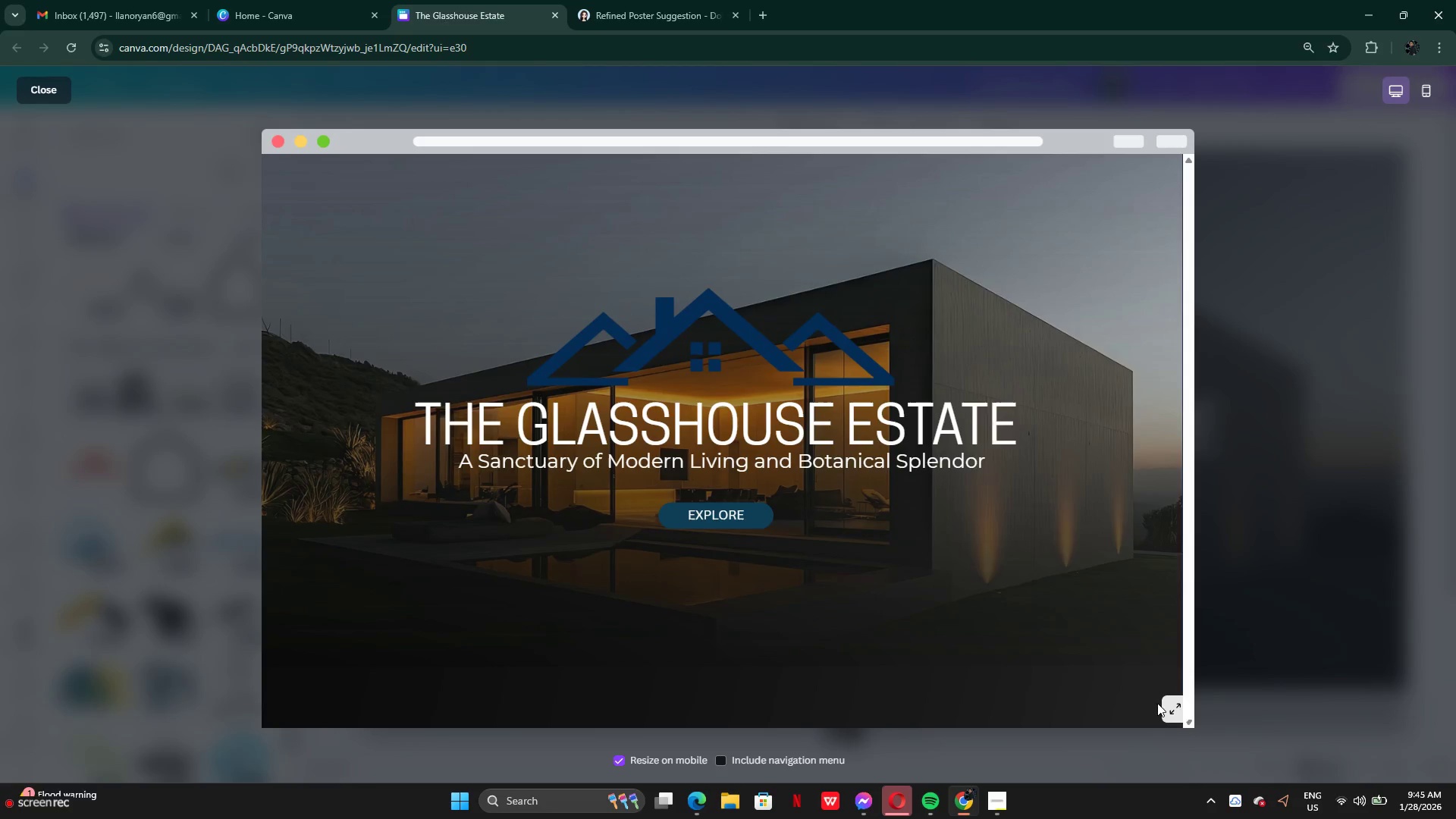 
left_click([1182, 719])
 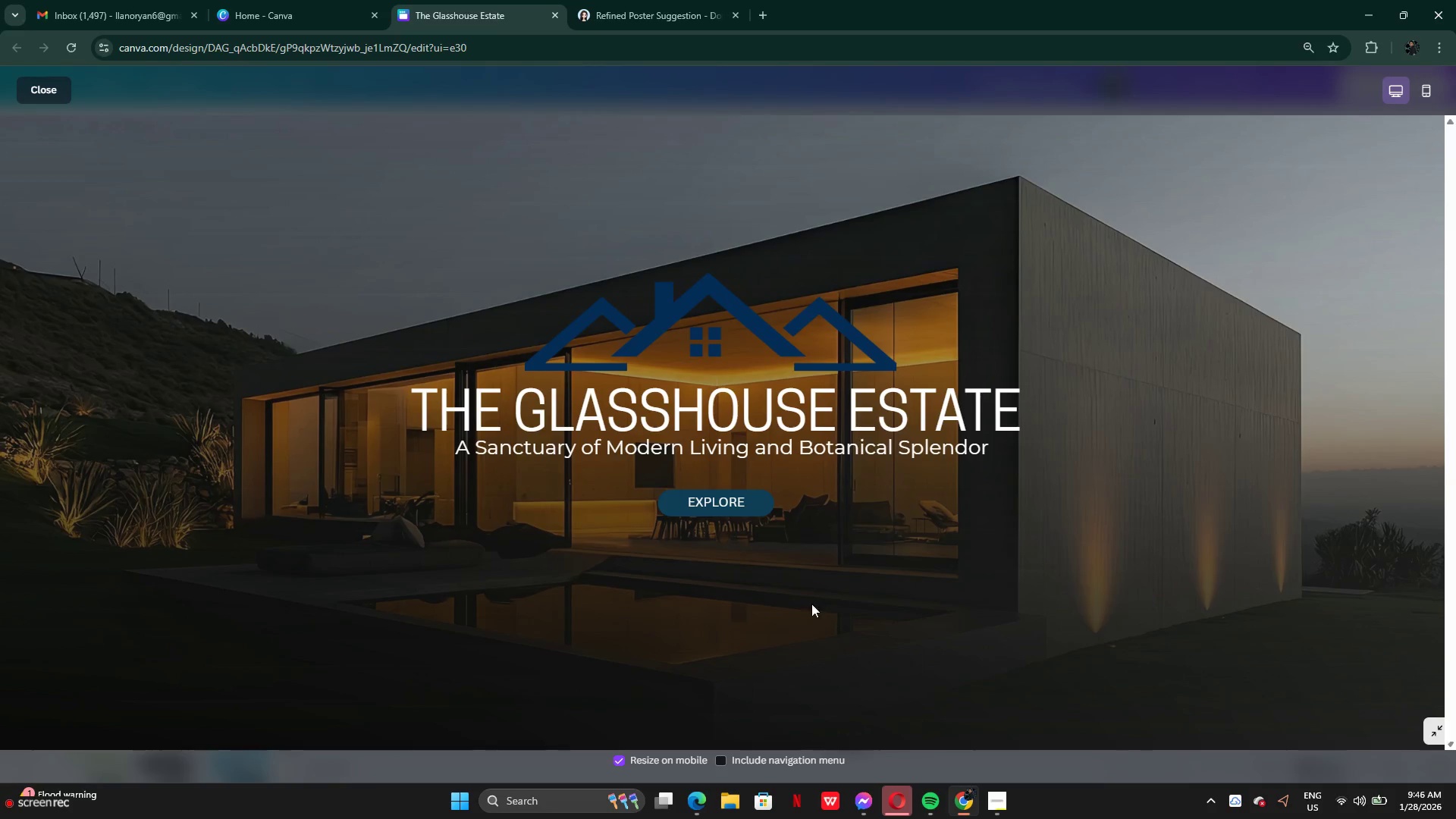 
left_click([49, 89])
 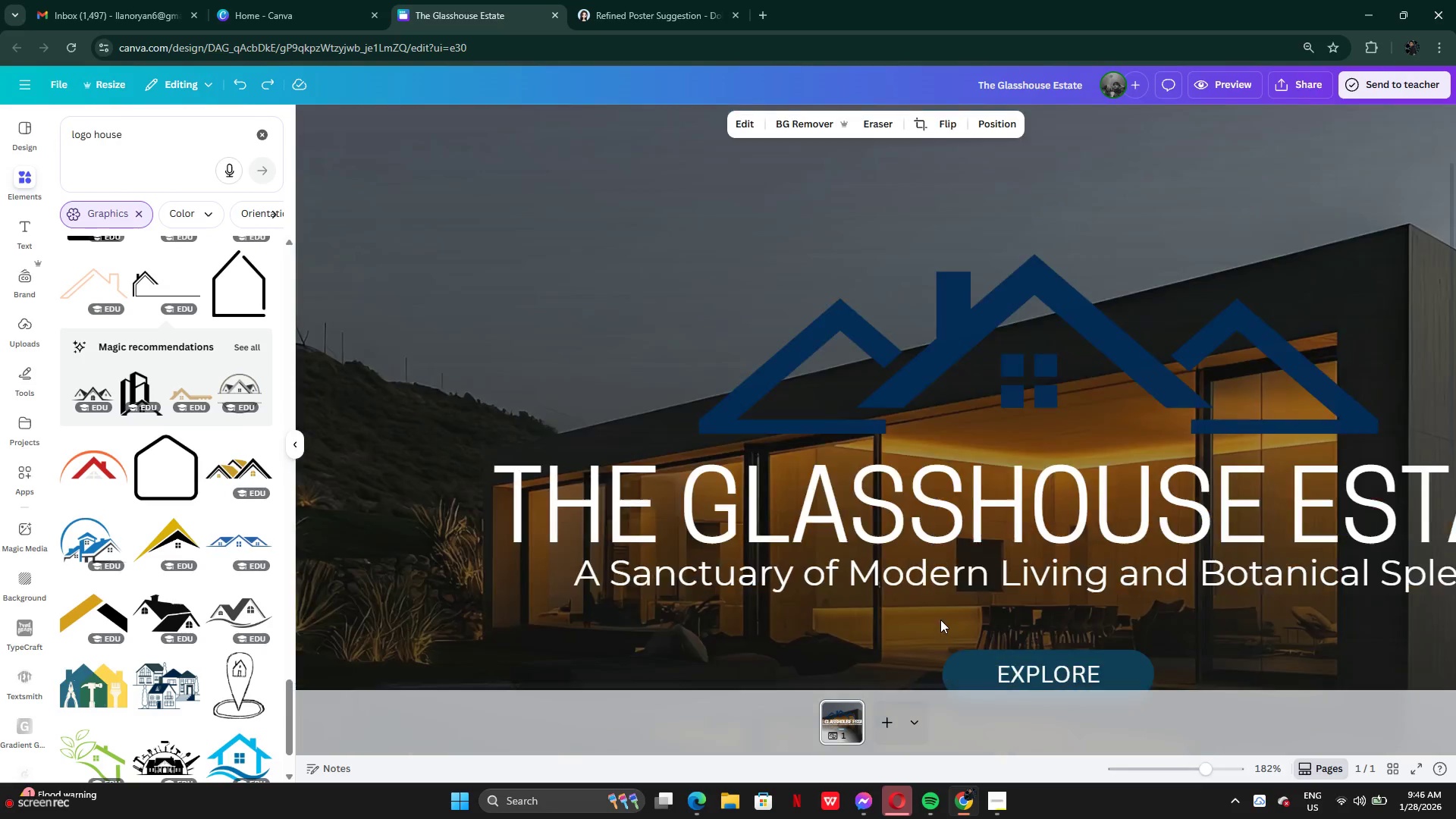 
left_click([1195, 86])
 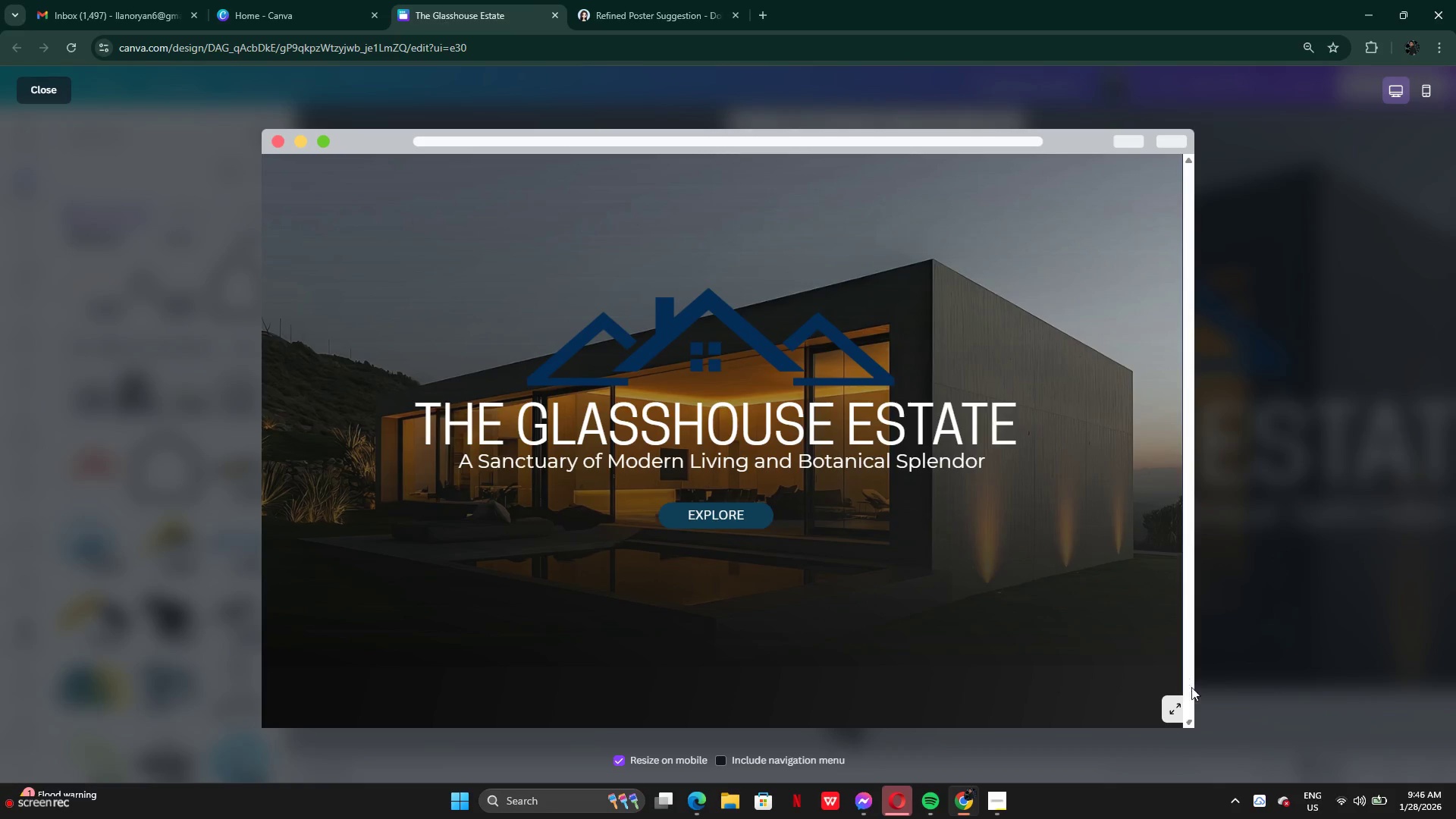 
left_click([1185, 708])
 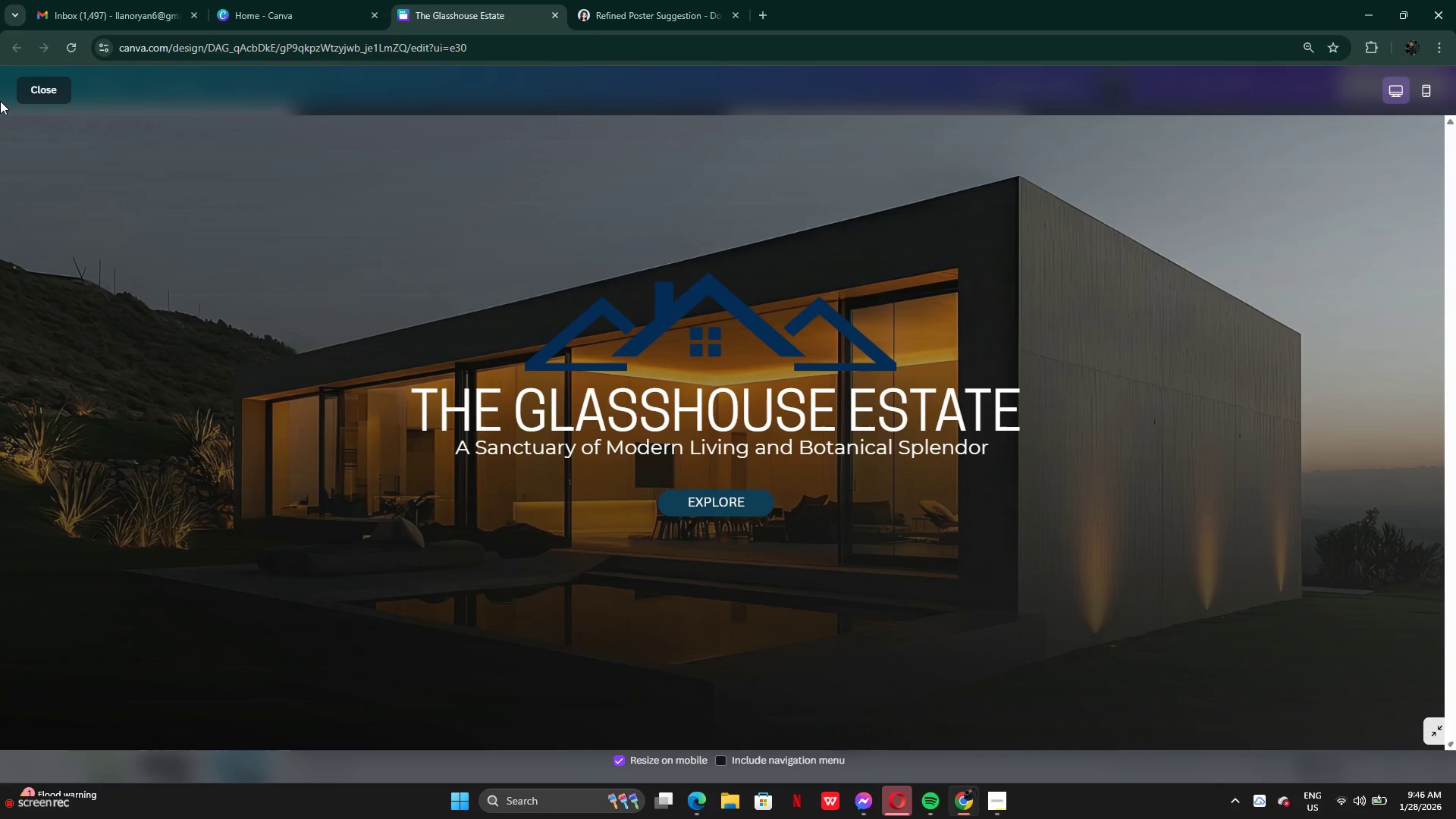 
left_click([42, 86])
 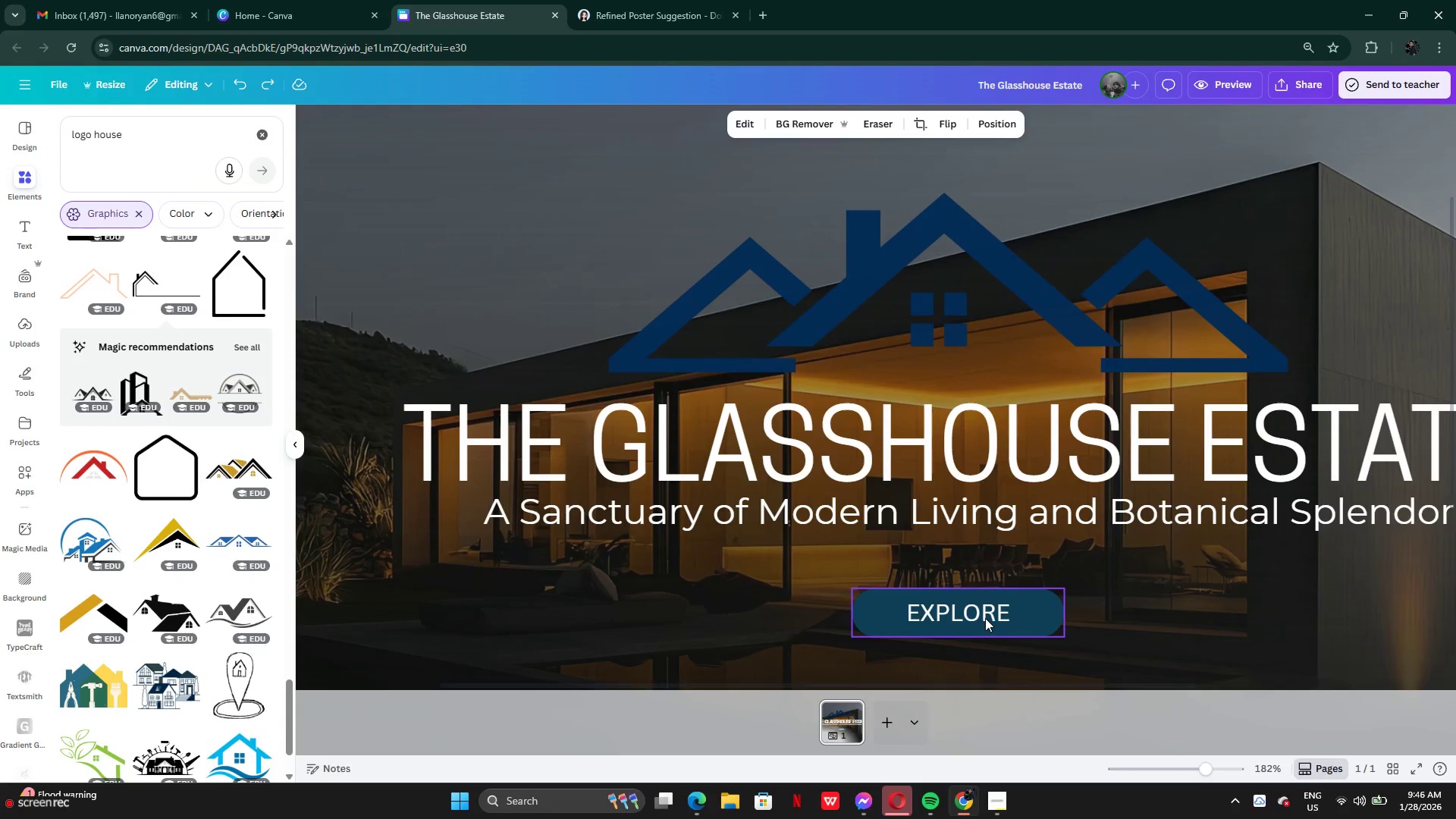 
double_click([985, 618])
 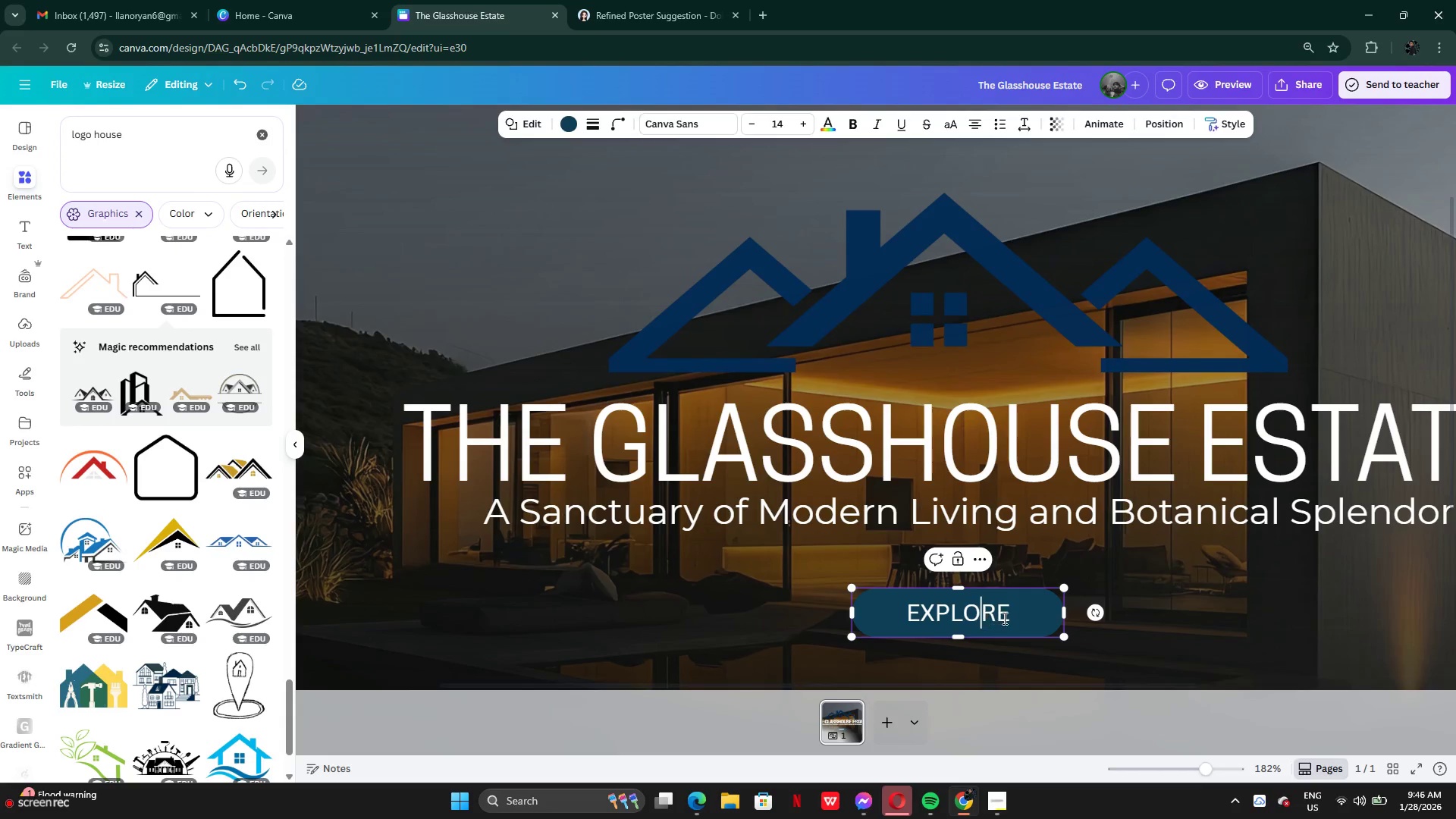 
left_click([1009, 618])
 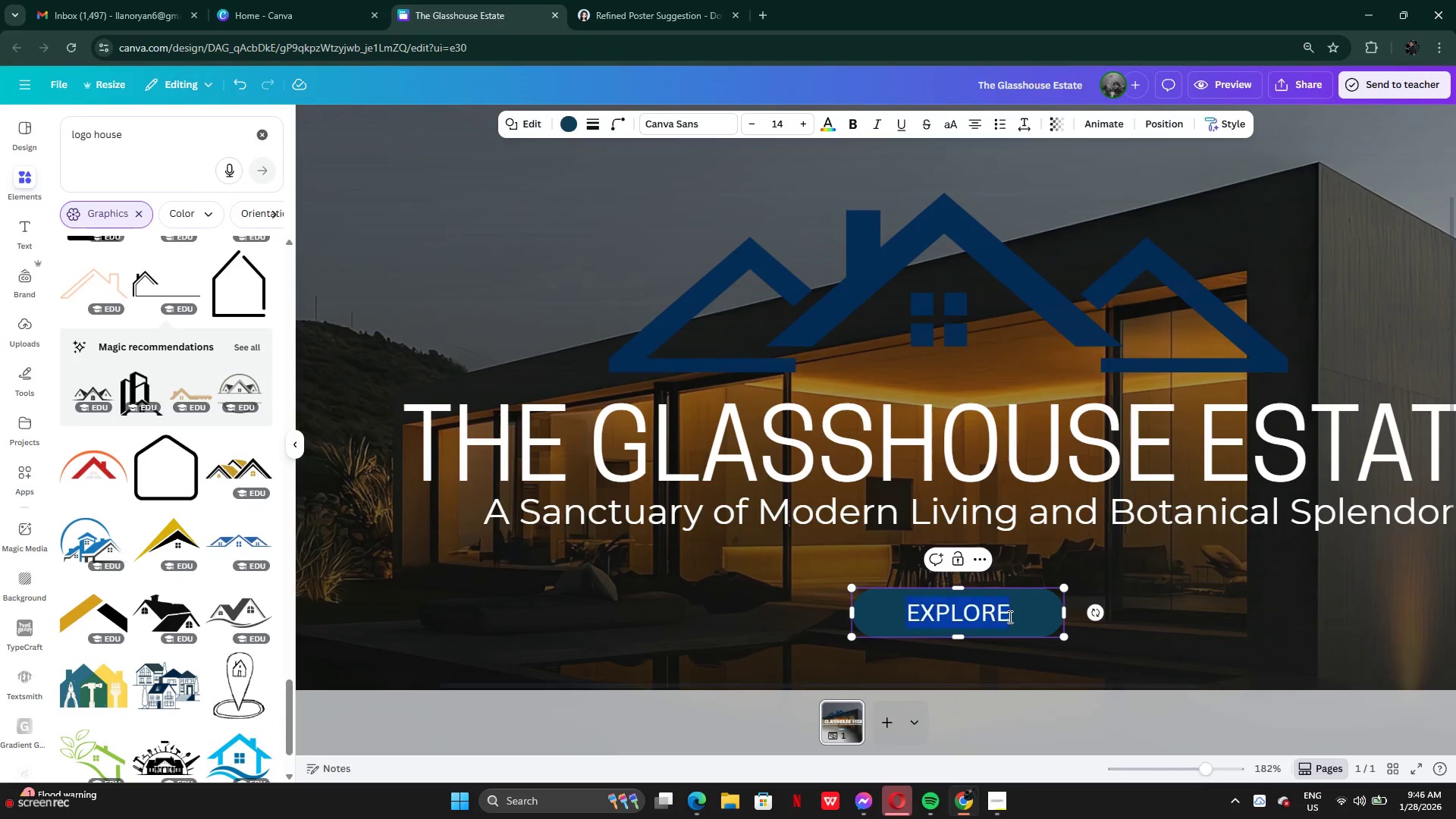 
left_click_drag(start_coordinate=[1009, 618], to_coordinate=[930, 610])
 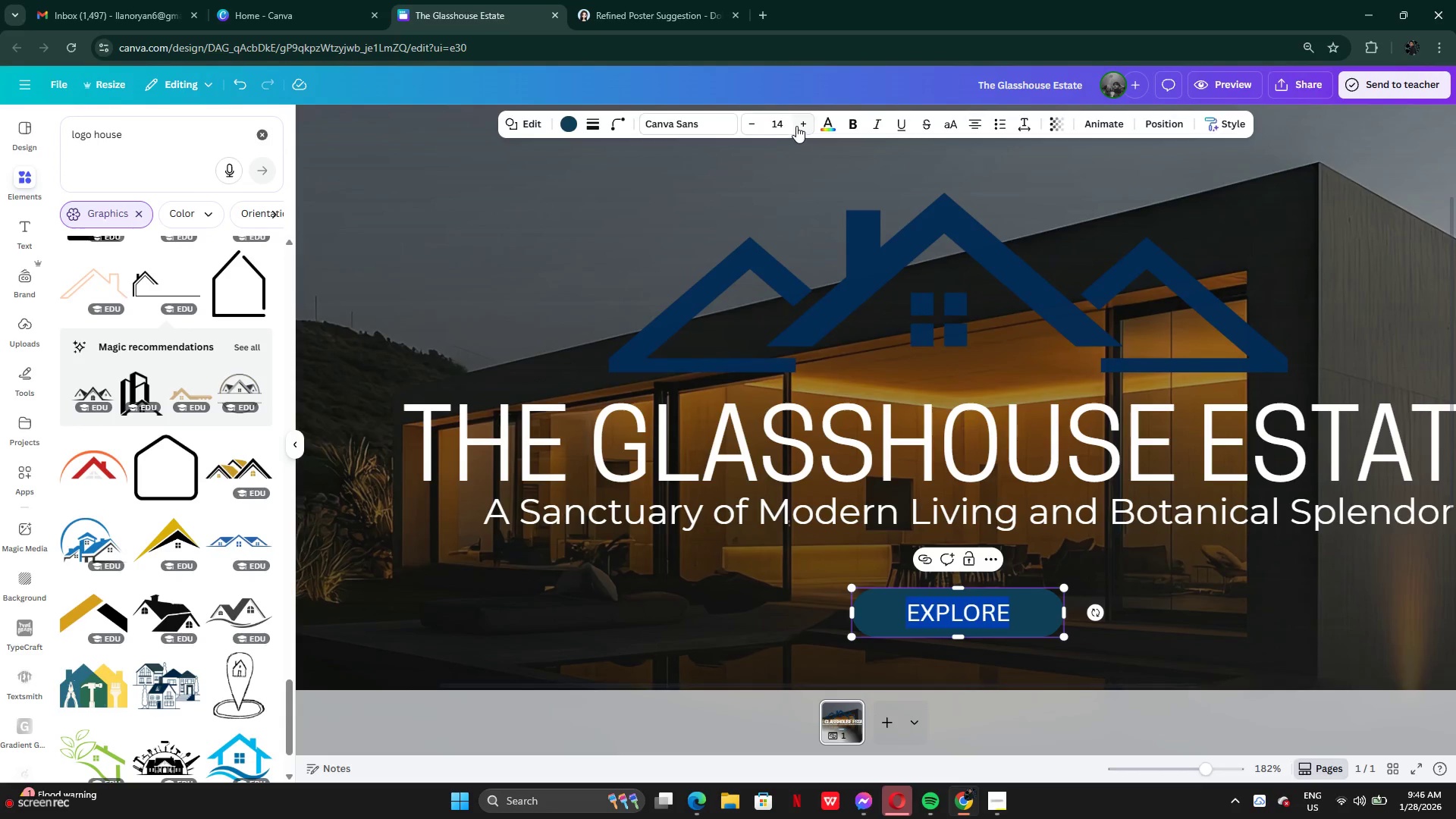 
left_click([802, 124])
 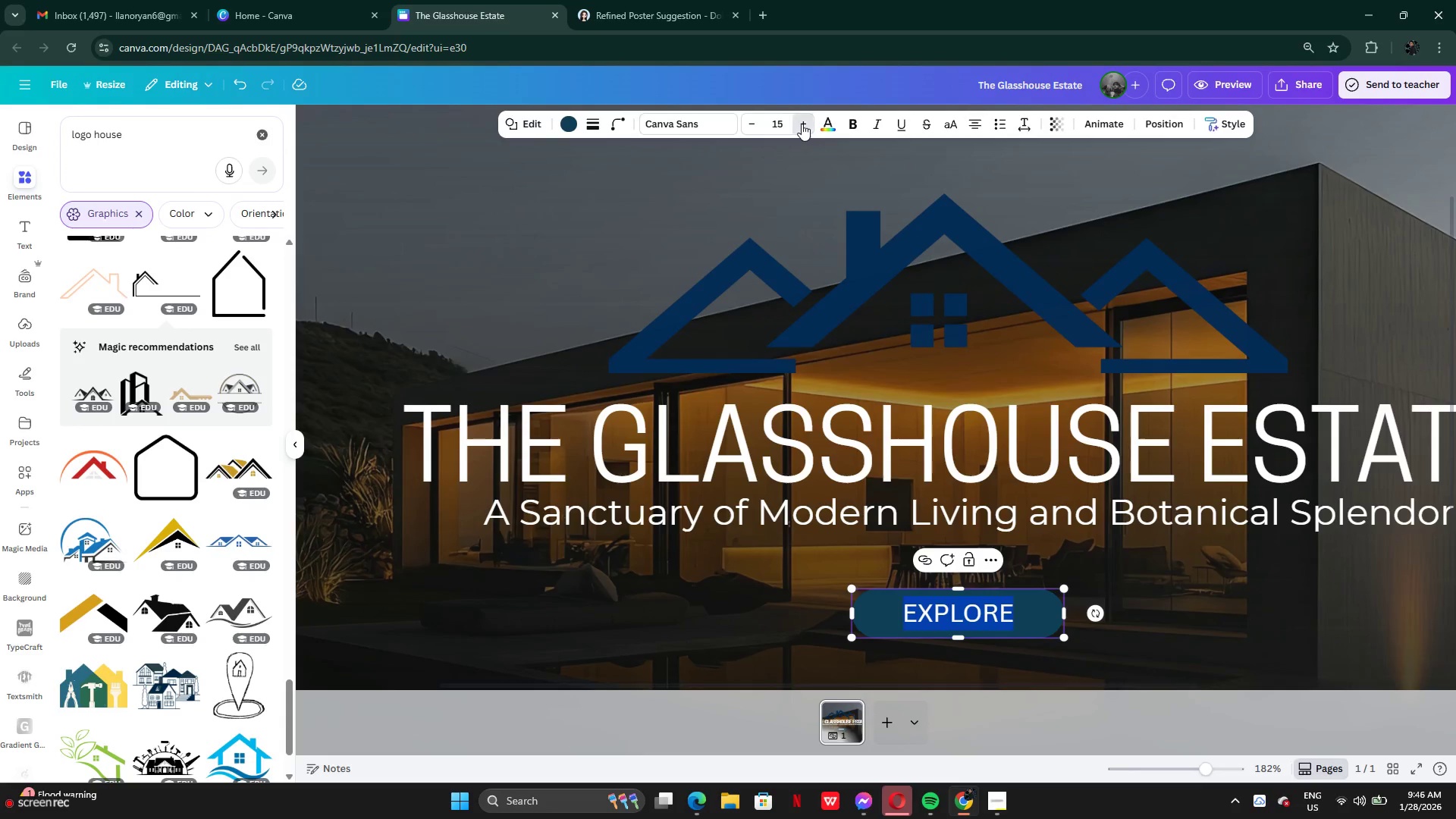 
double_click([802, 124])
 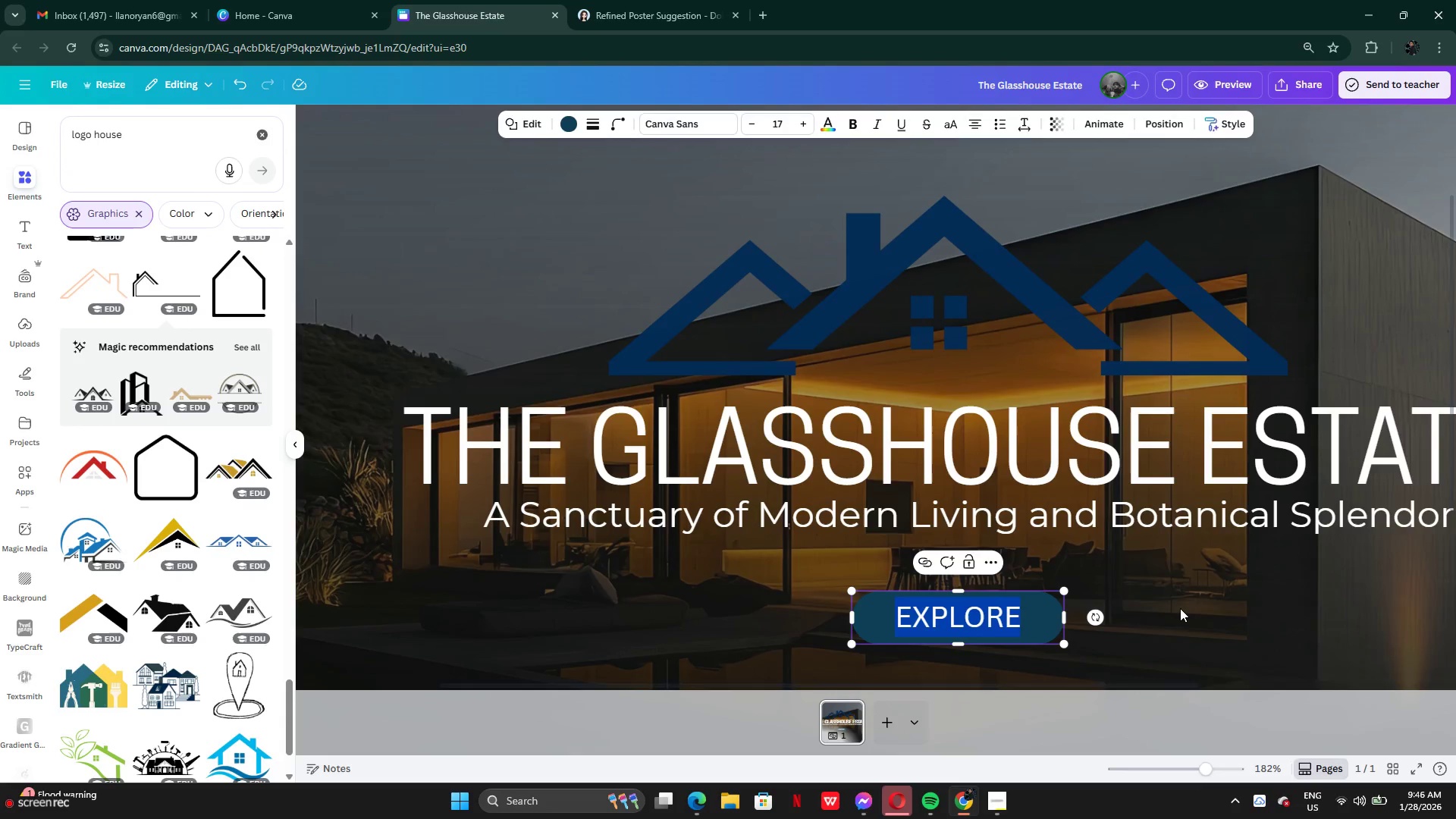 
left_click([1180, 608])
 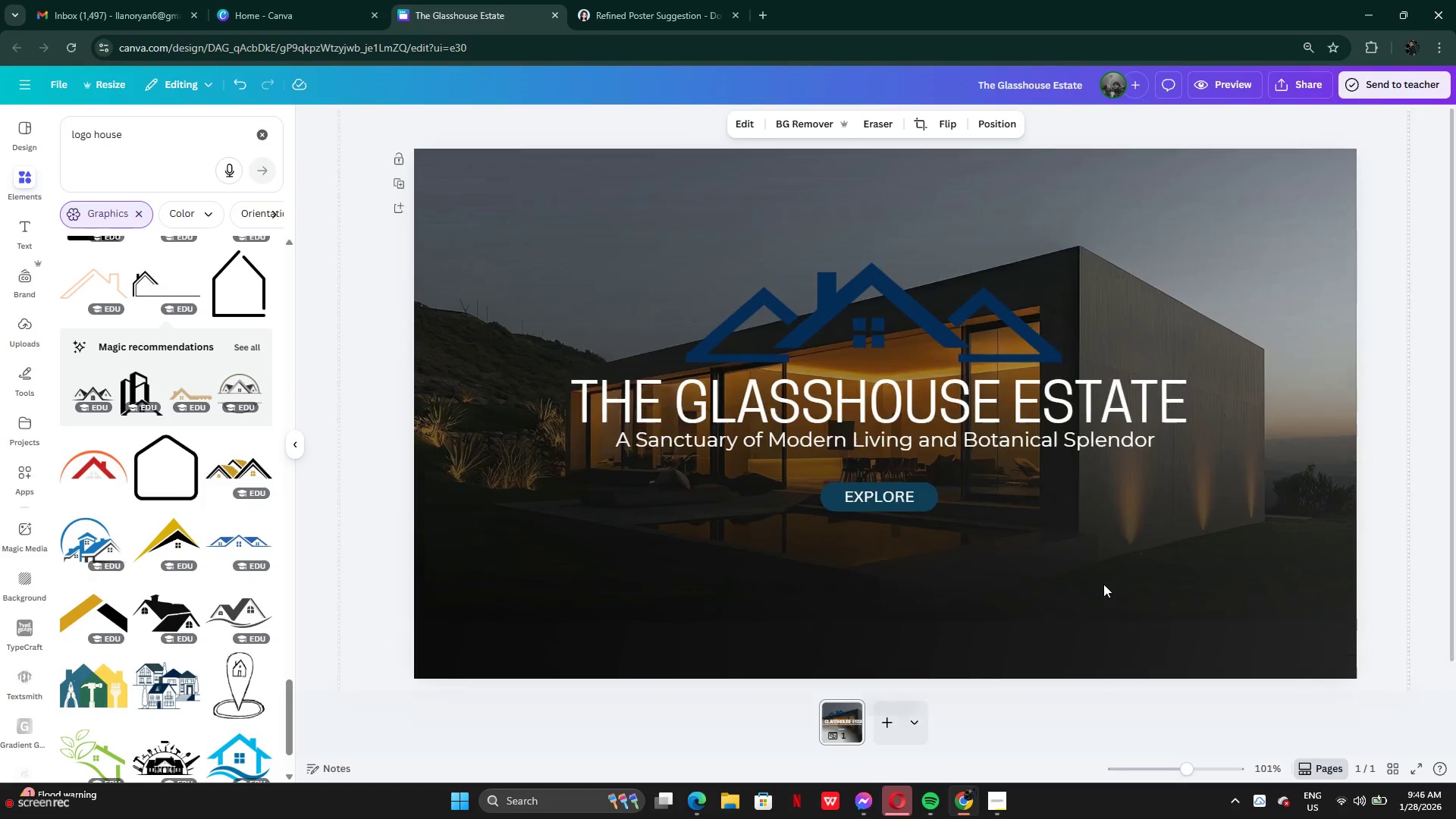 
key(Control+Z)
 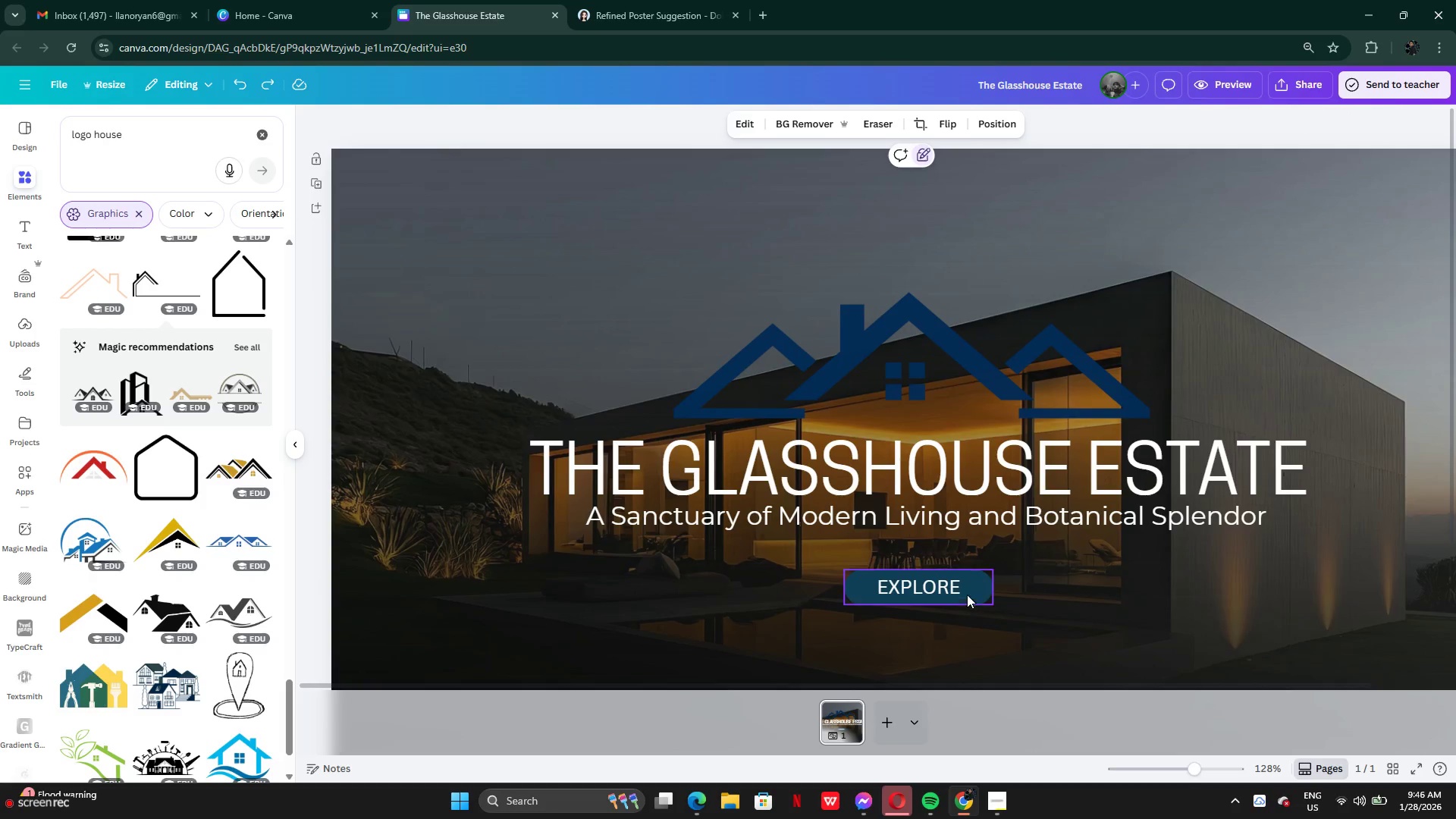 
left_click([968, 592])
 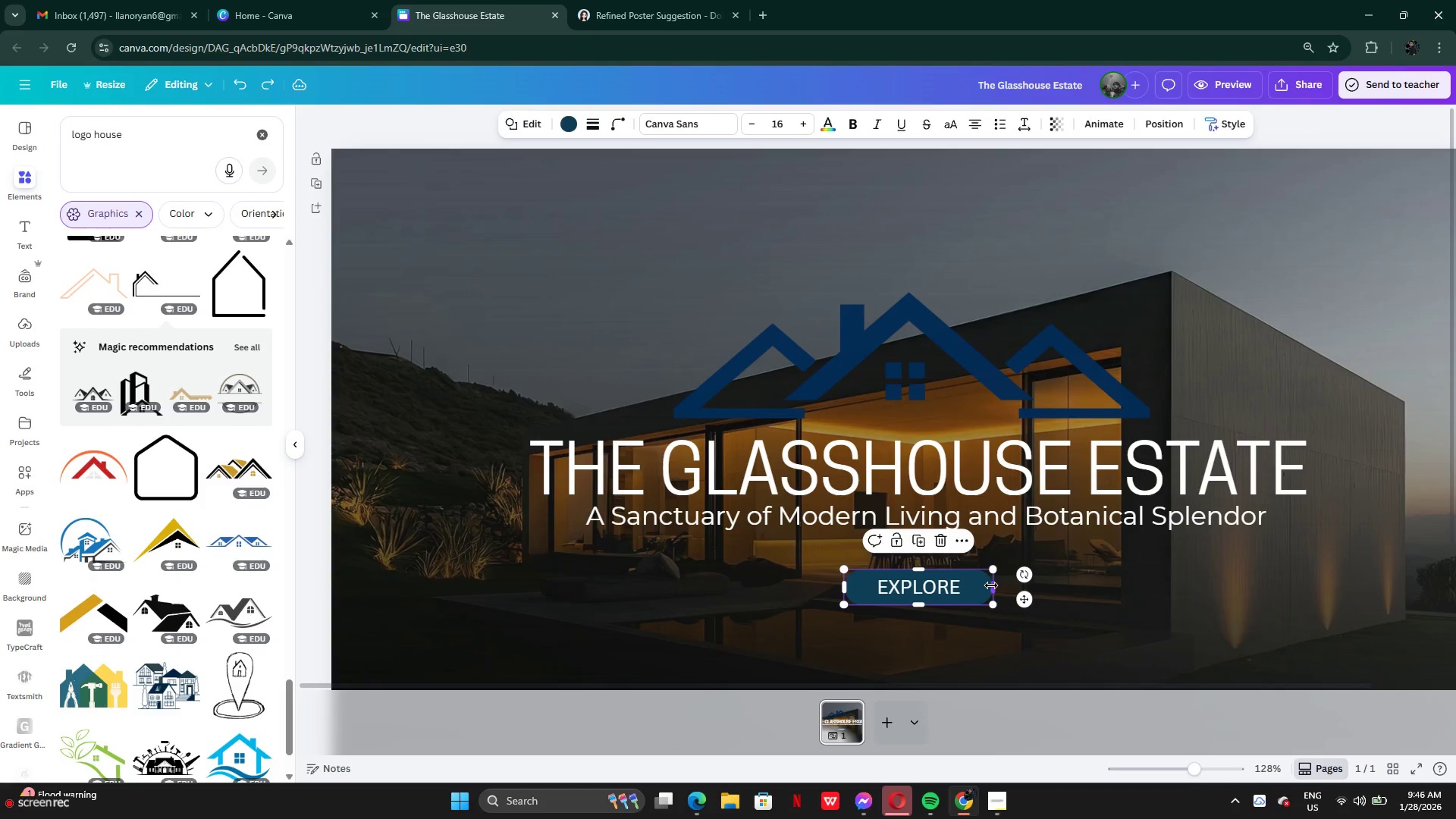 
left_click_drag(start_coordinate=[991, 585], to_coordinate=[1172, 579])
 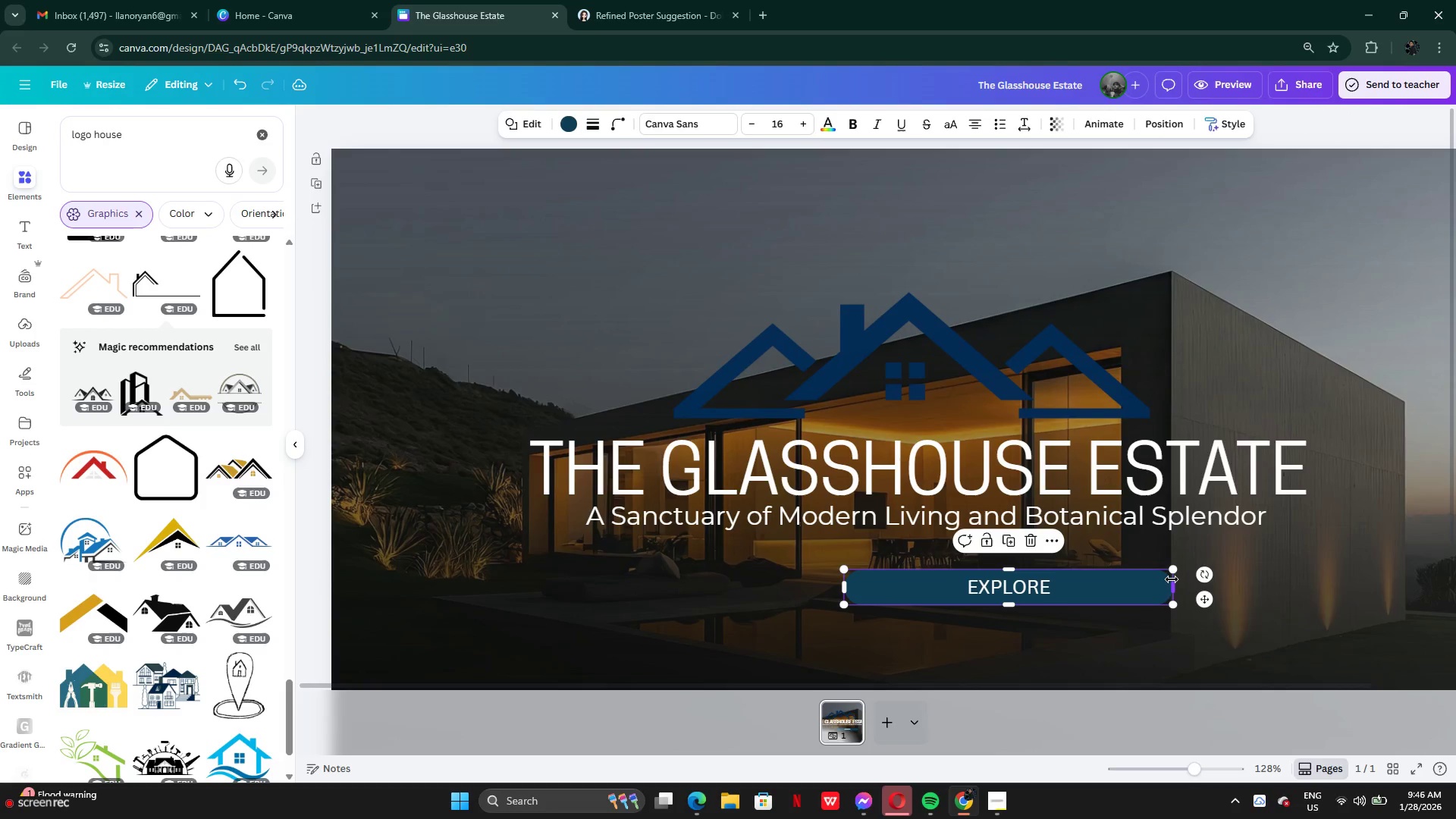 
key(Control+Z)
 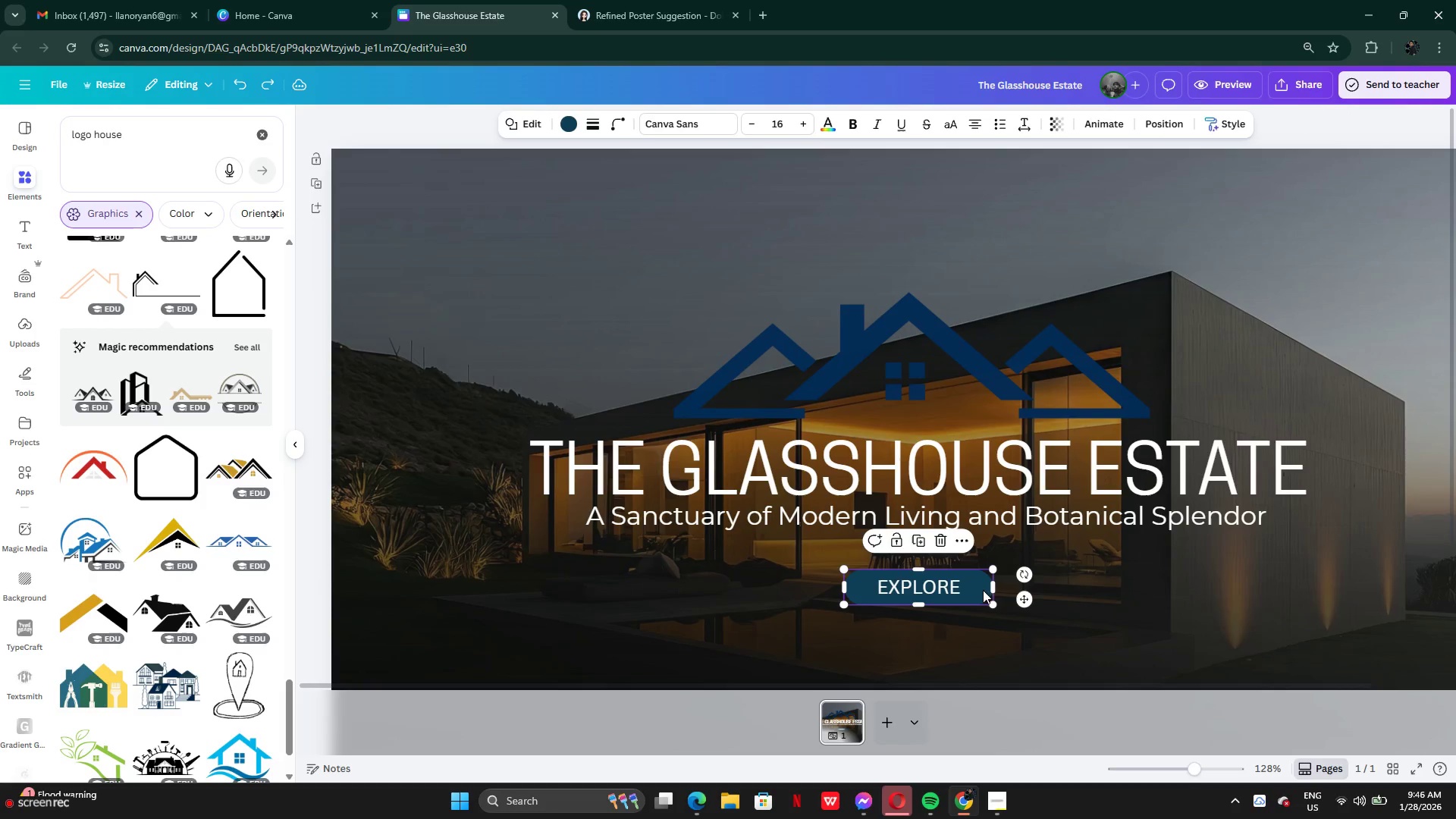 
left_click_drag(start_coordinate=[978, 592], to_coordinate=[971, 582])
 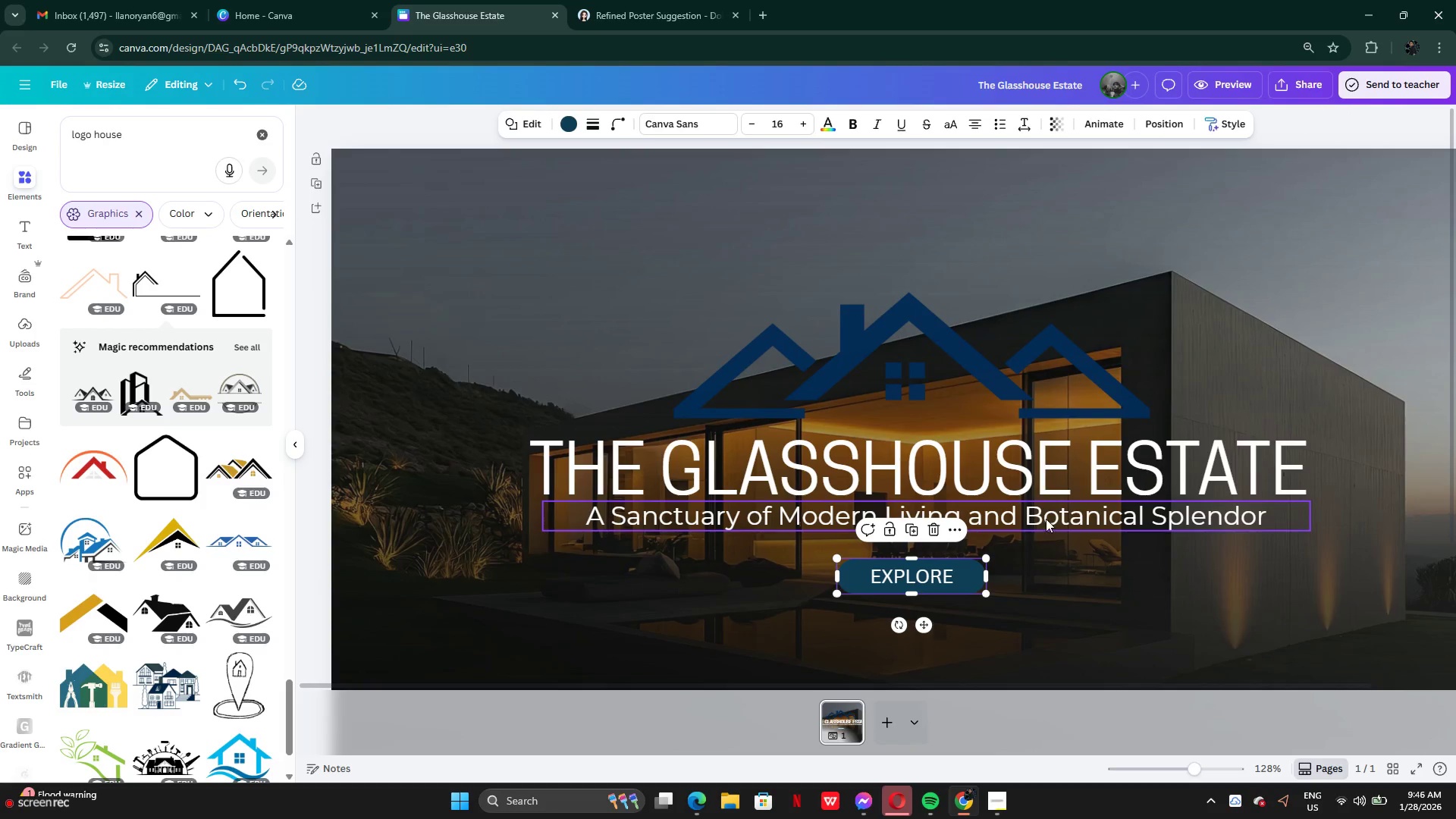 
left_click([1029, 451])
 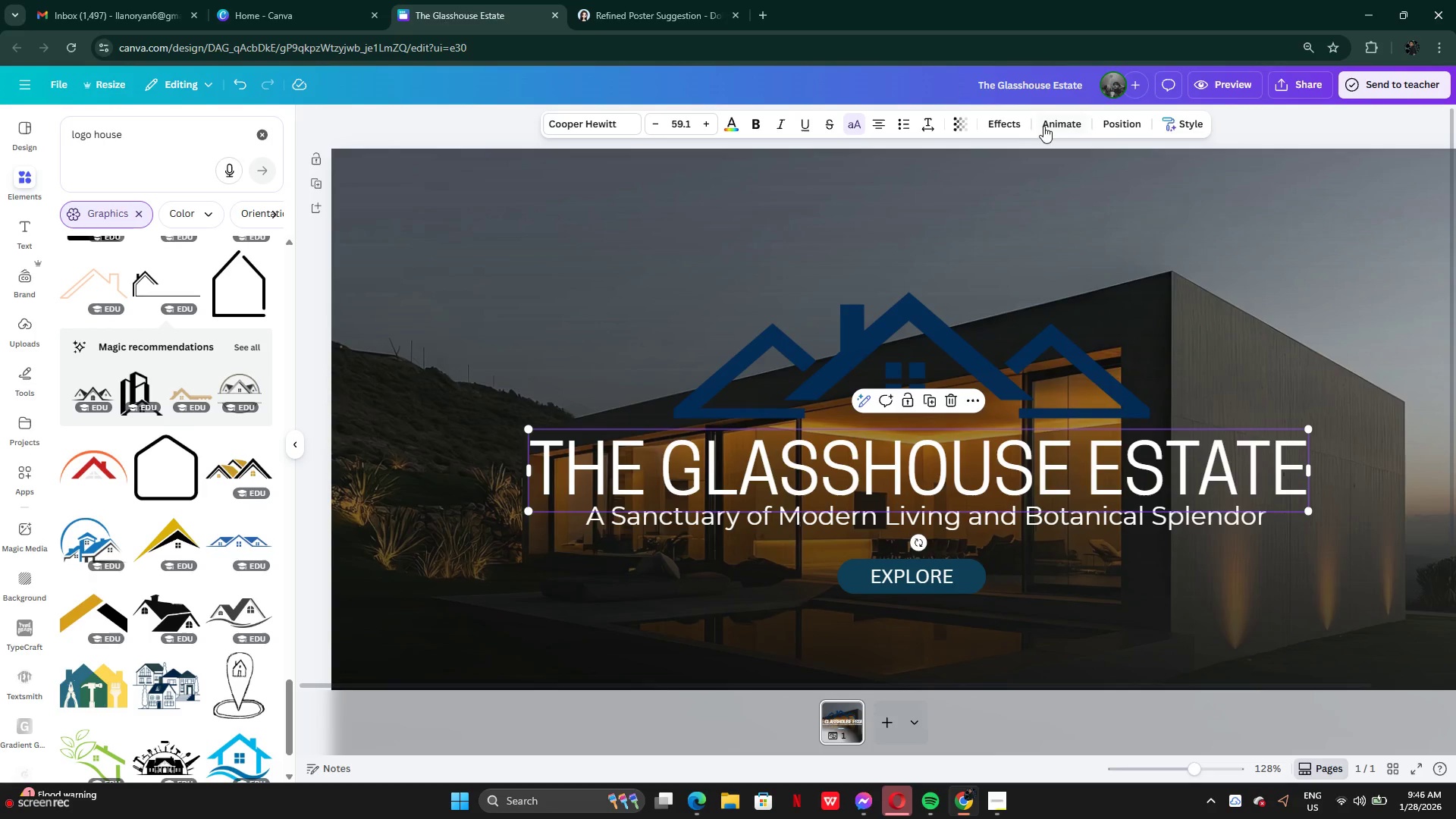 
left_click([1017, 121])
 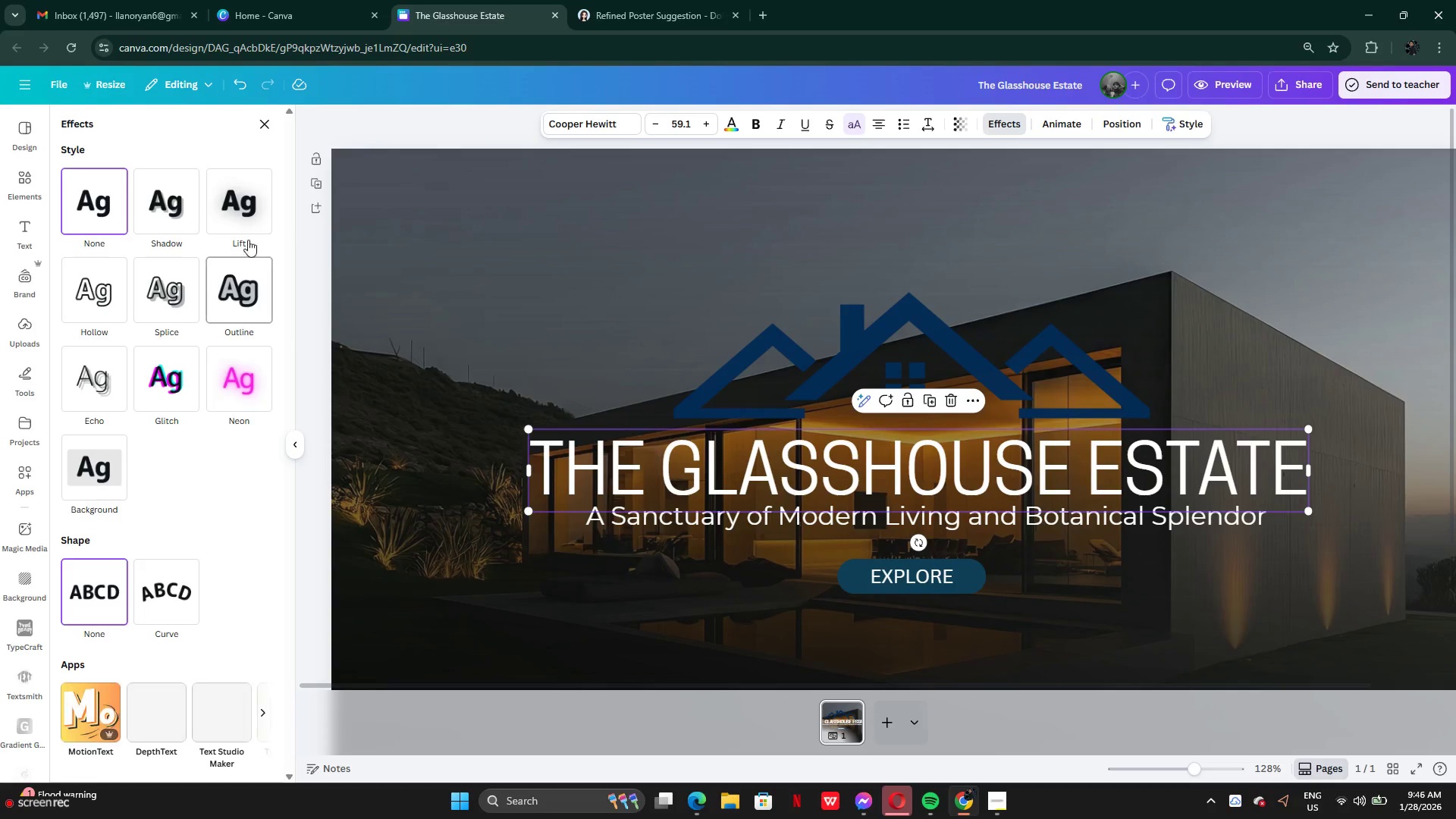 
left_click([234, 211])
 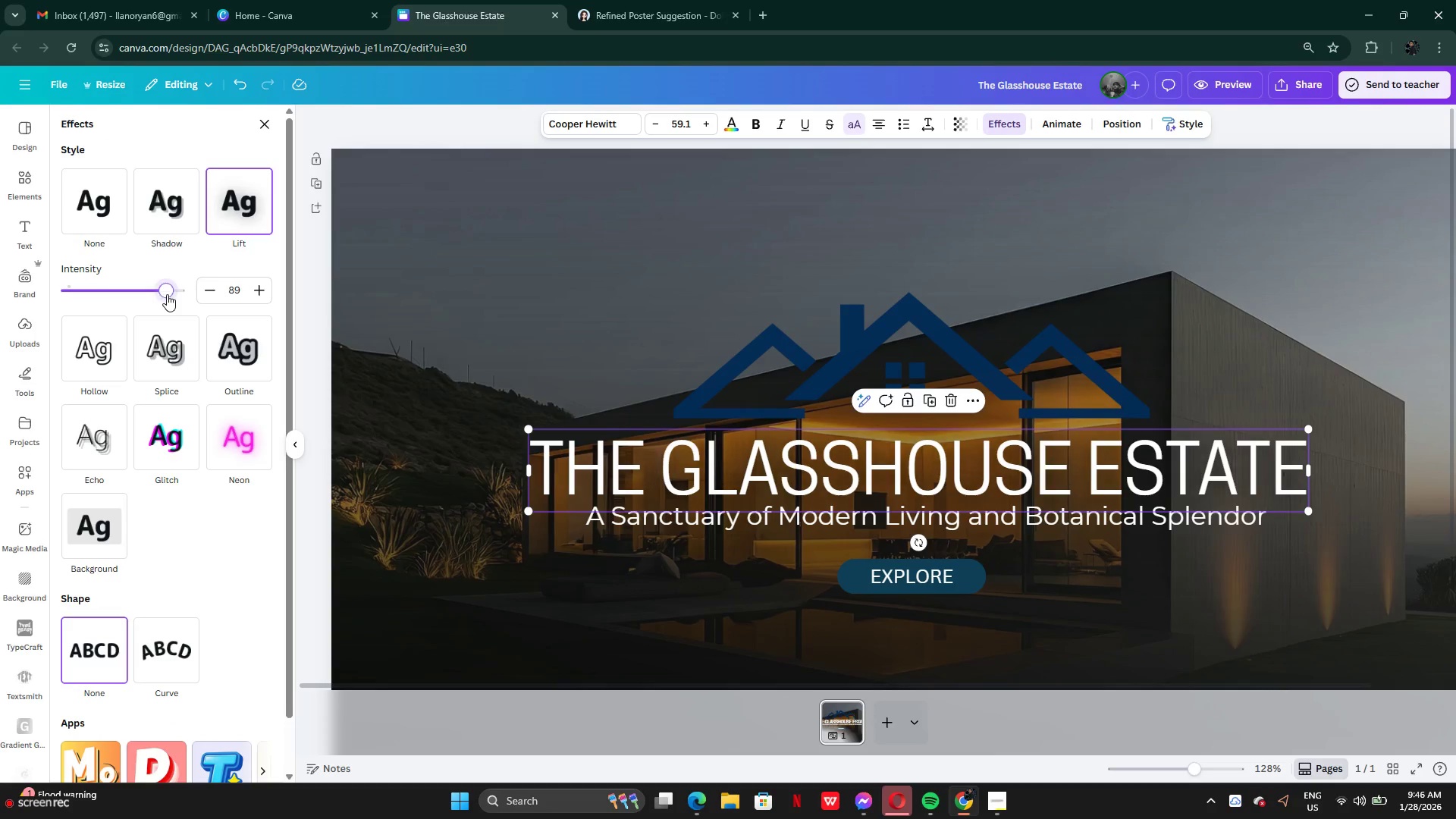 
left_click([167, 294])
 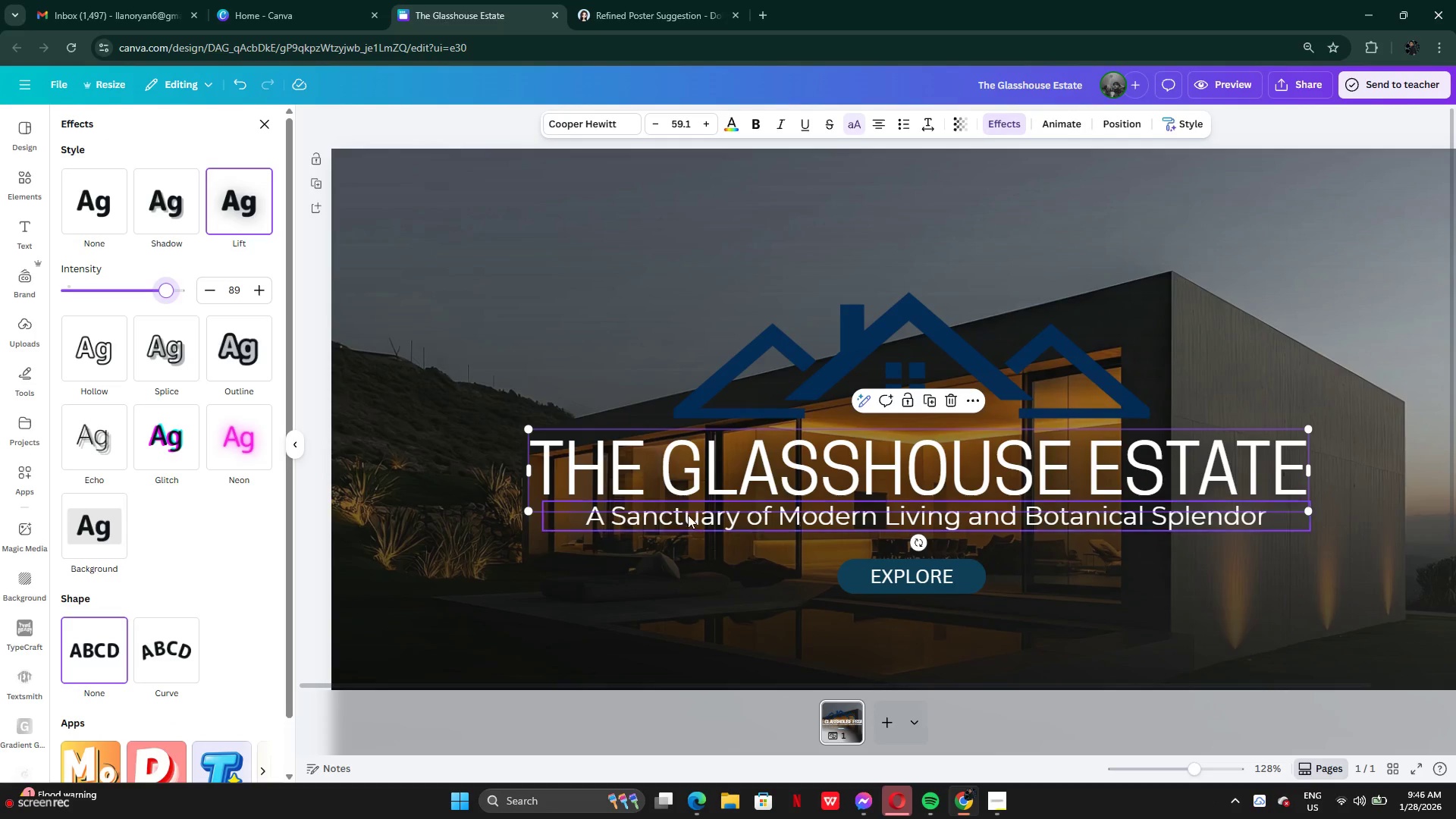 
left_click([688, 515])
 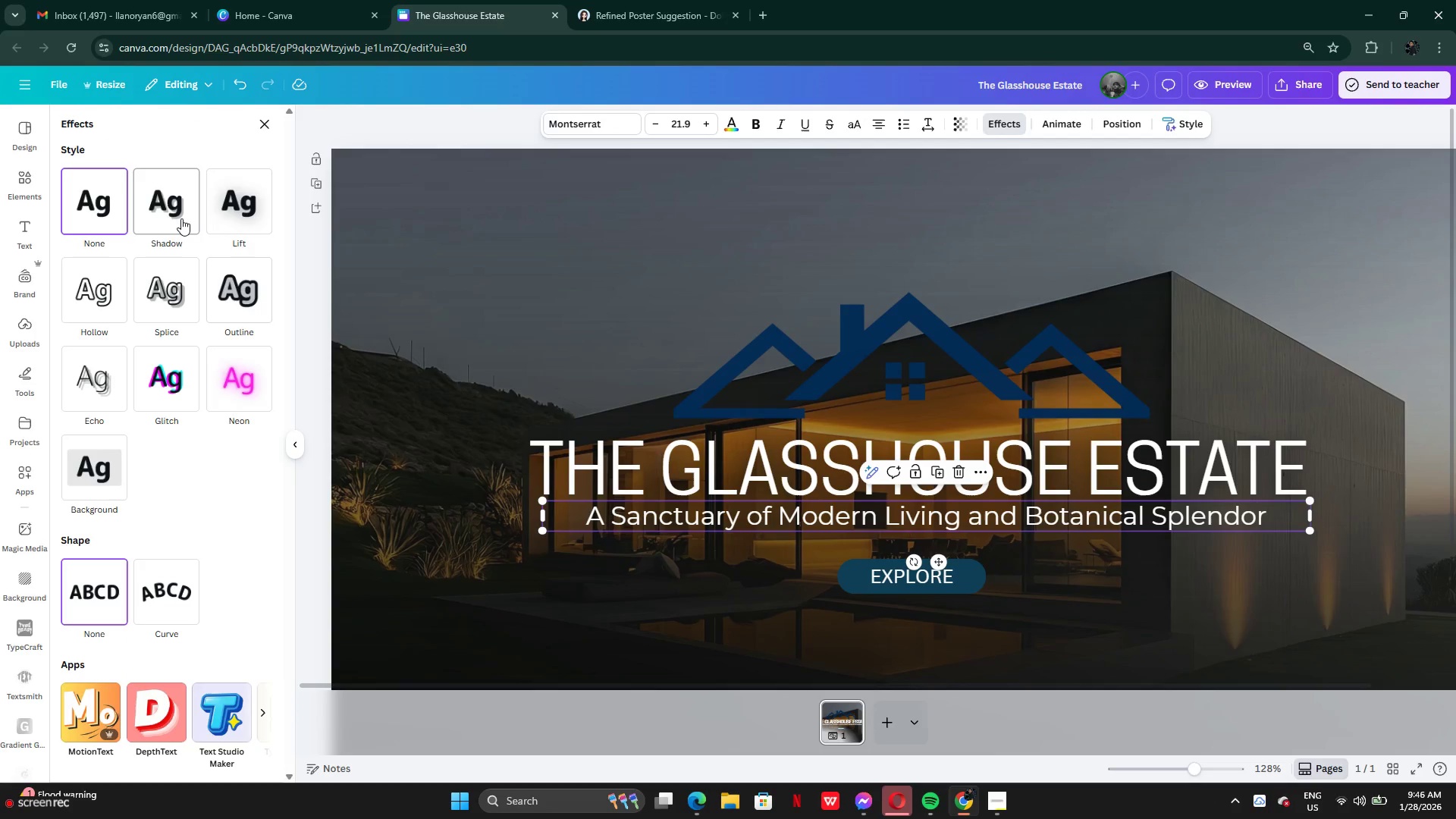 
left_click([221, 209])
 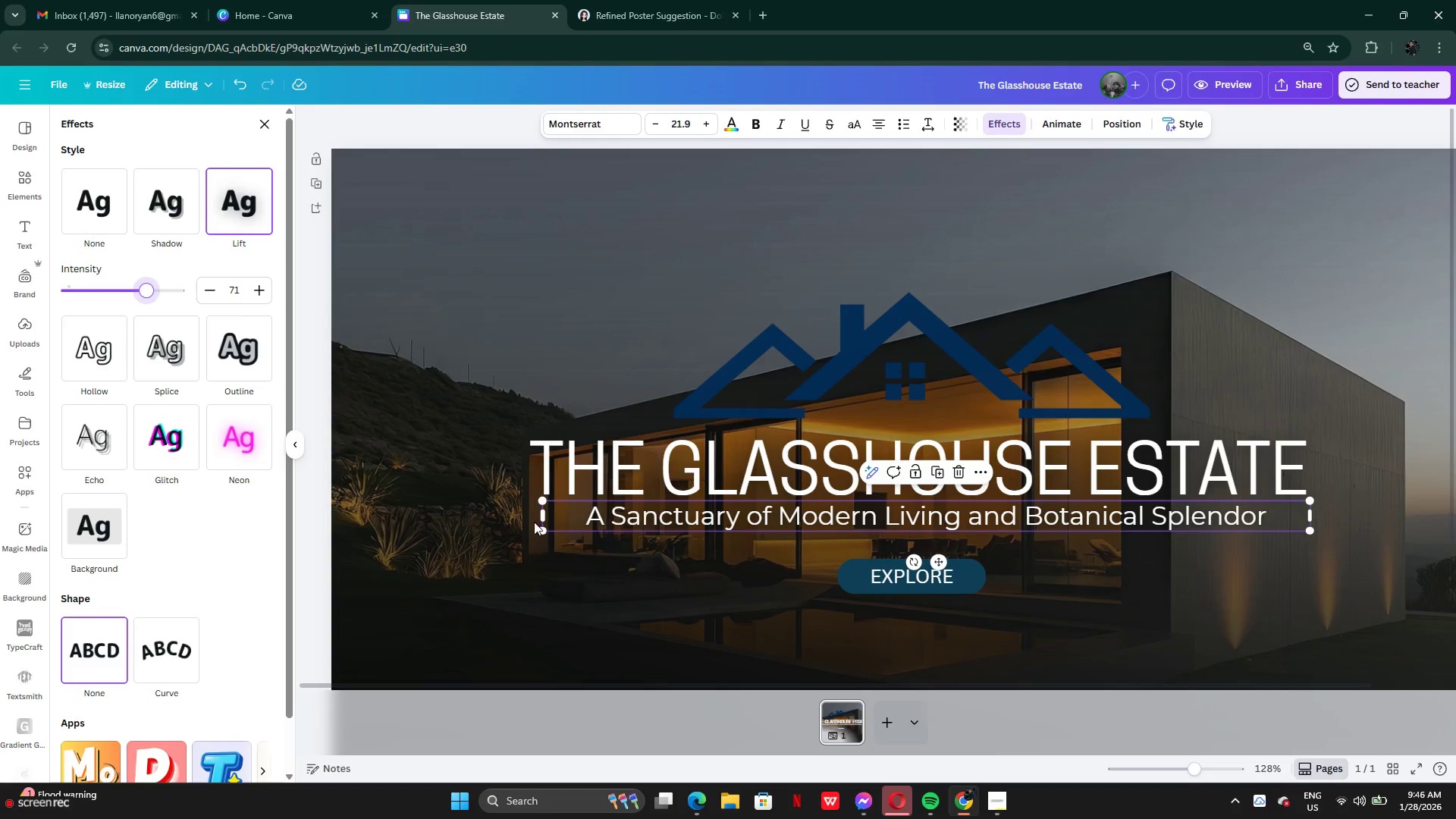 
double_click([601, 563])
 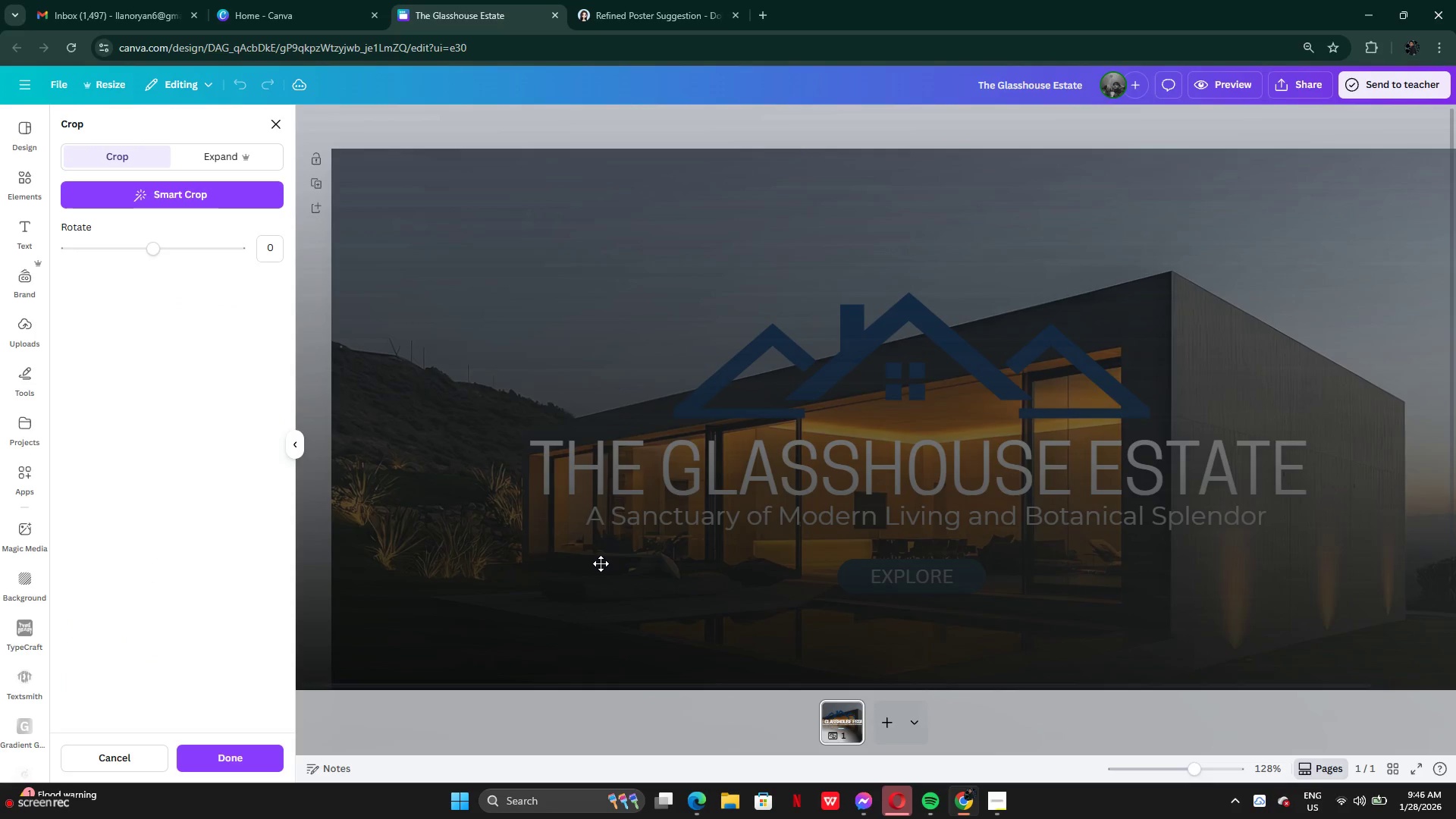 
left_click_drag(start_coordinate=[601, 563], to_coordinate=[601, 560])
 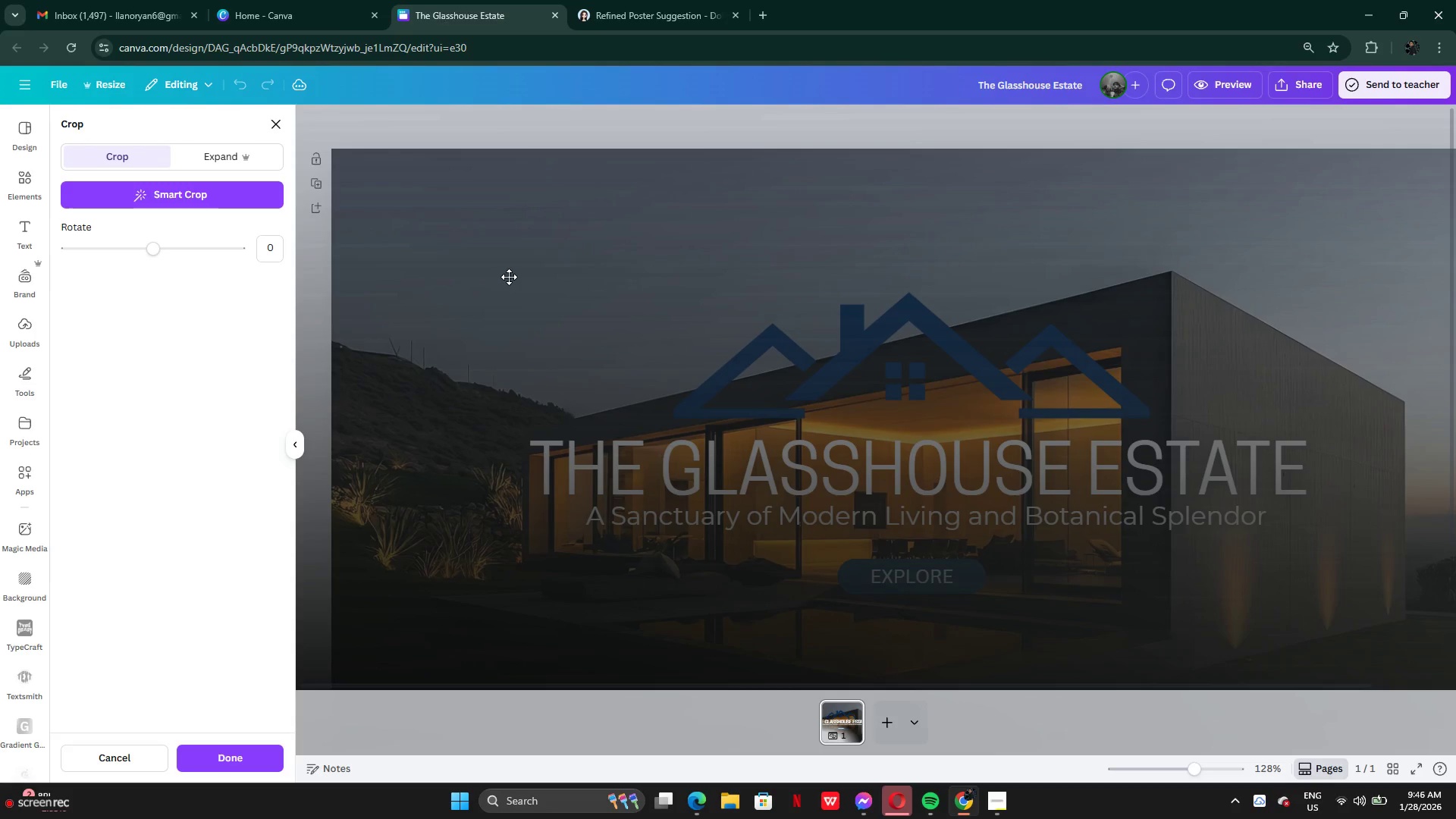 
double_click([509, 277])
 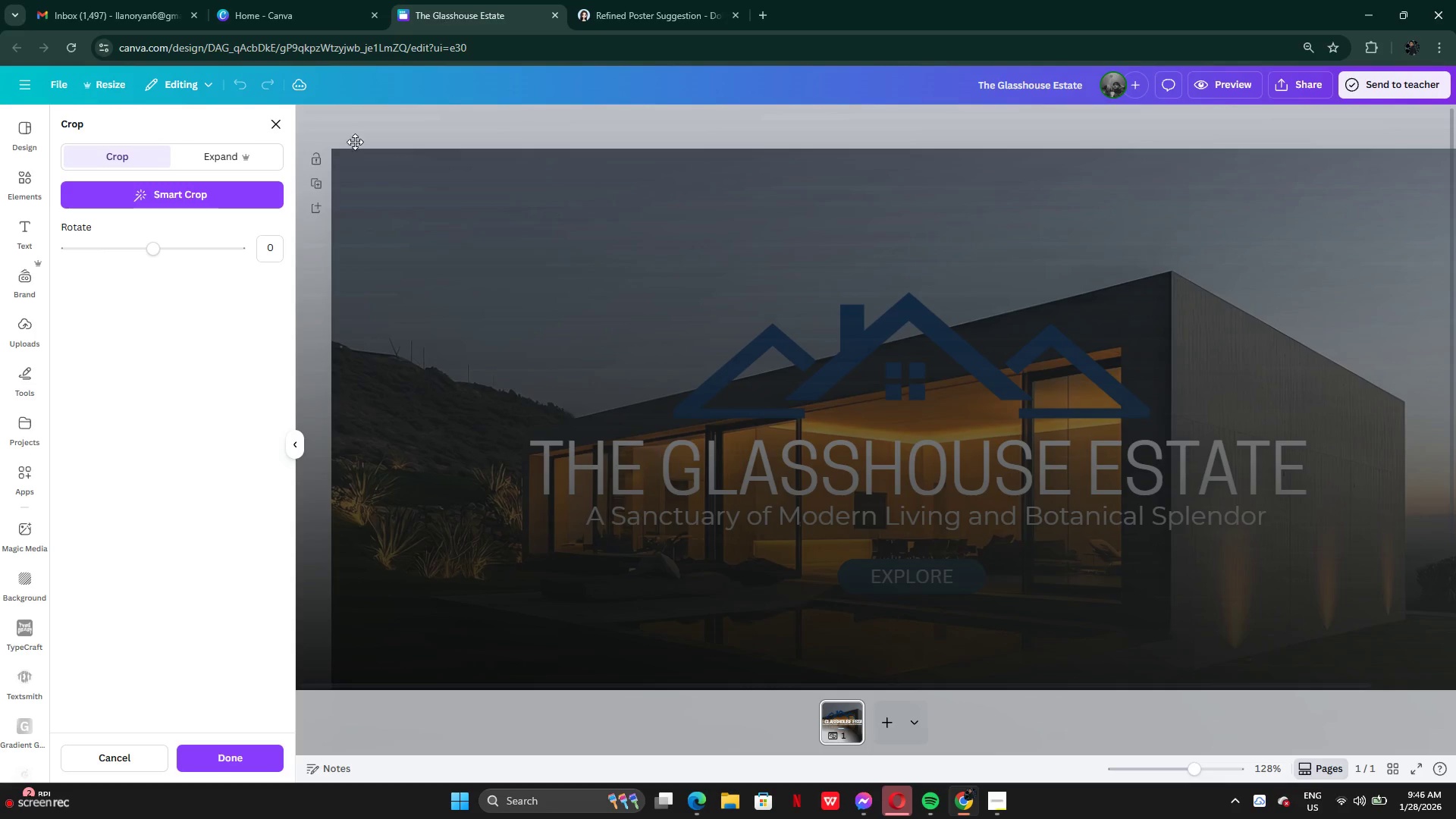 
left_click_drag(start_coordinate=[324, 130], to_coordinate=[280, 122])
 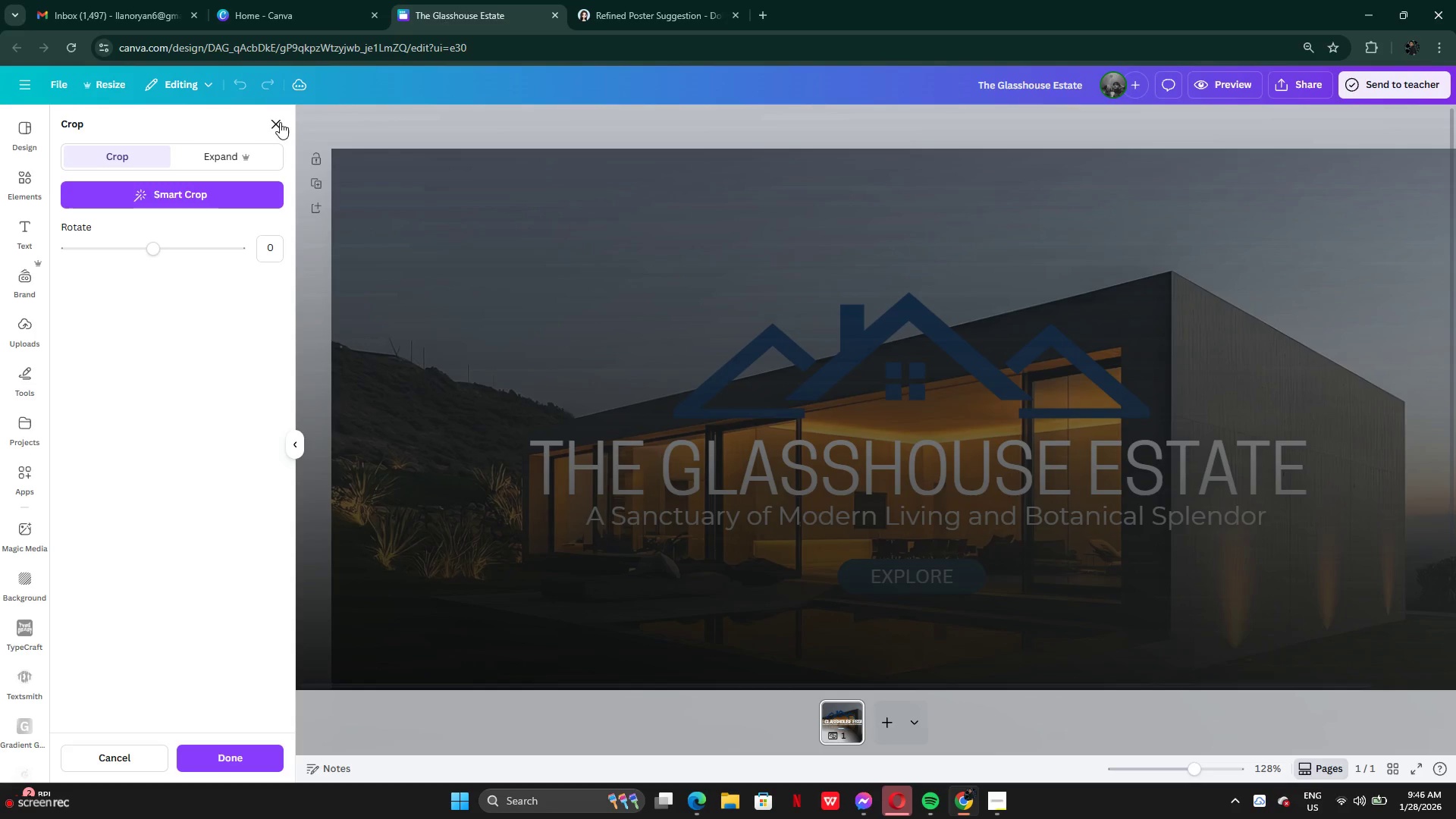 
double_click([280, 122])
 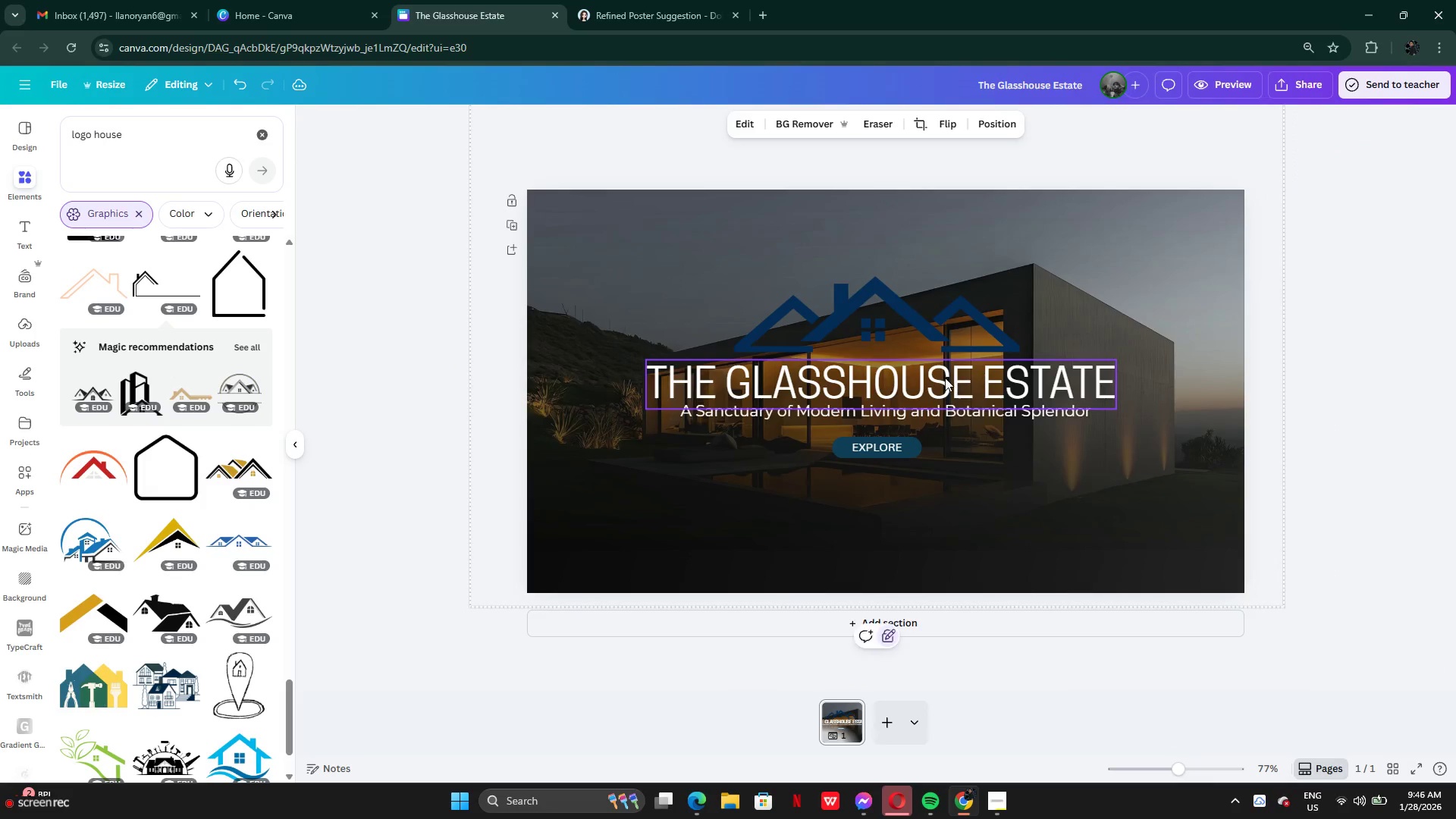 
double_click([906, 324])
 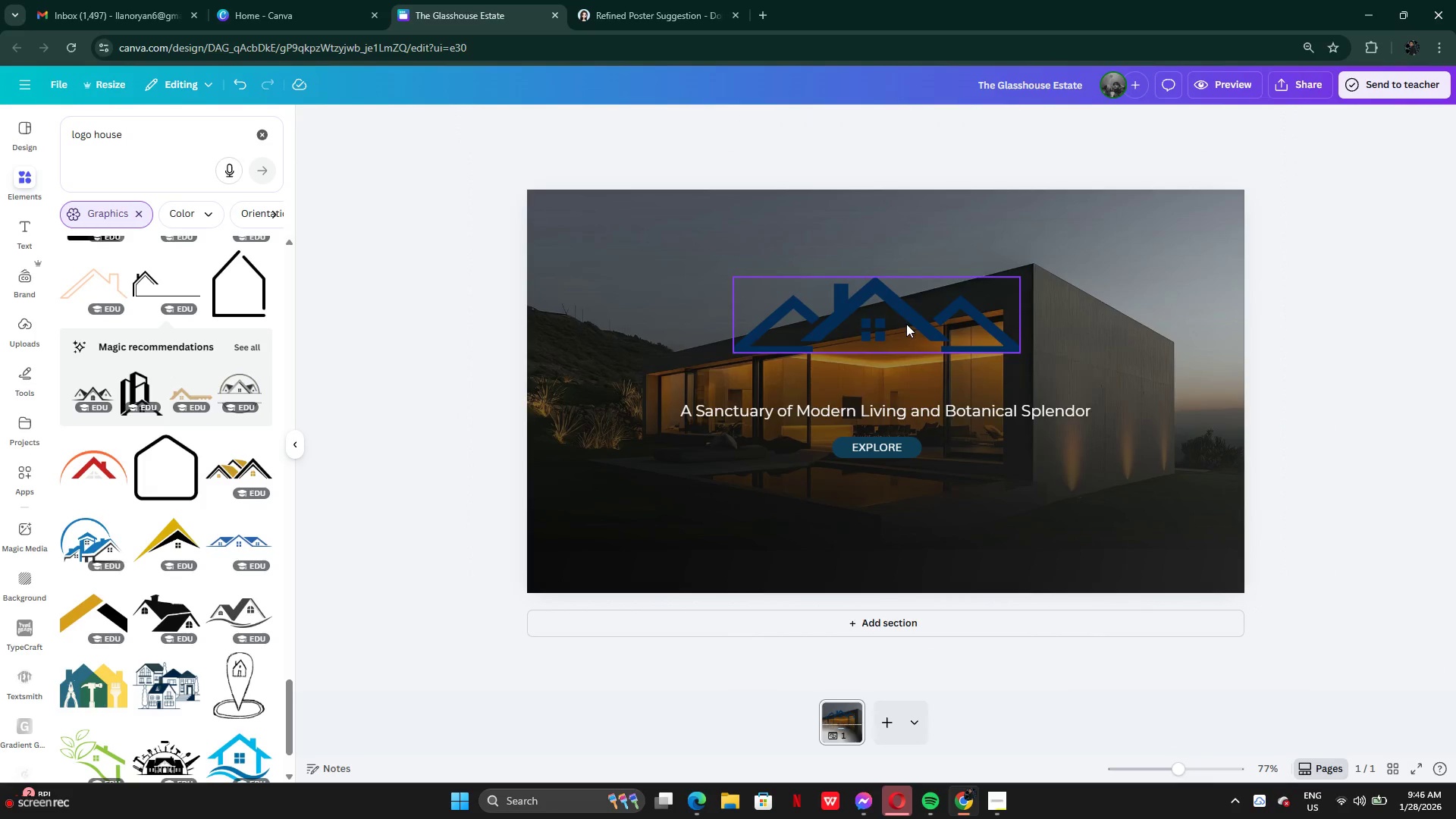 
key(Control+Z)
 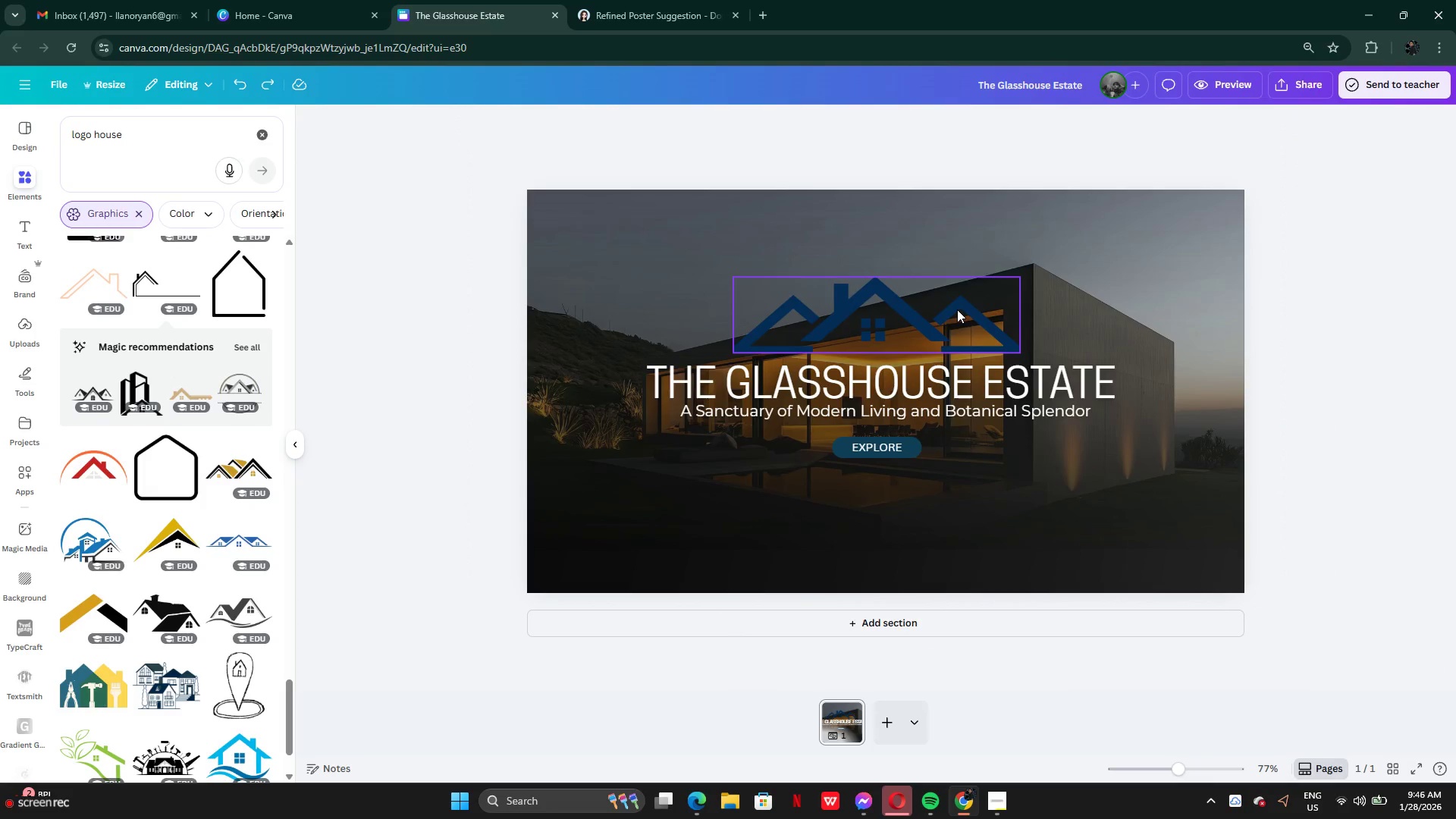 
left_click([957, 309])
 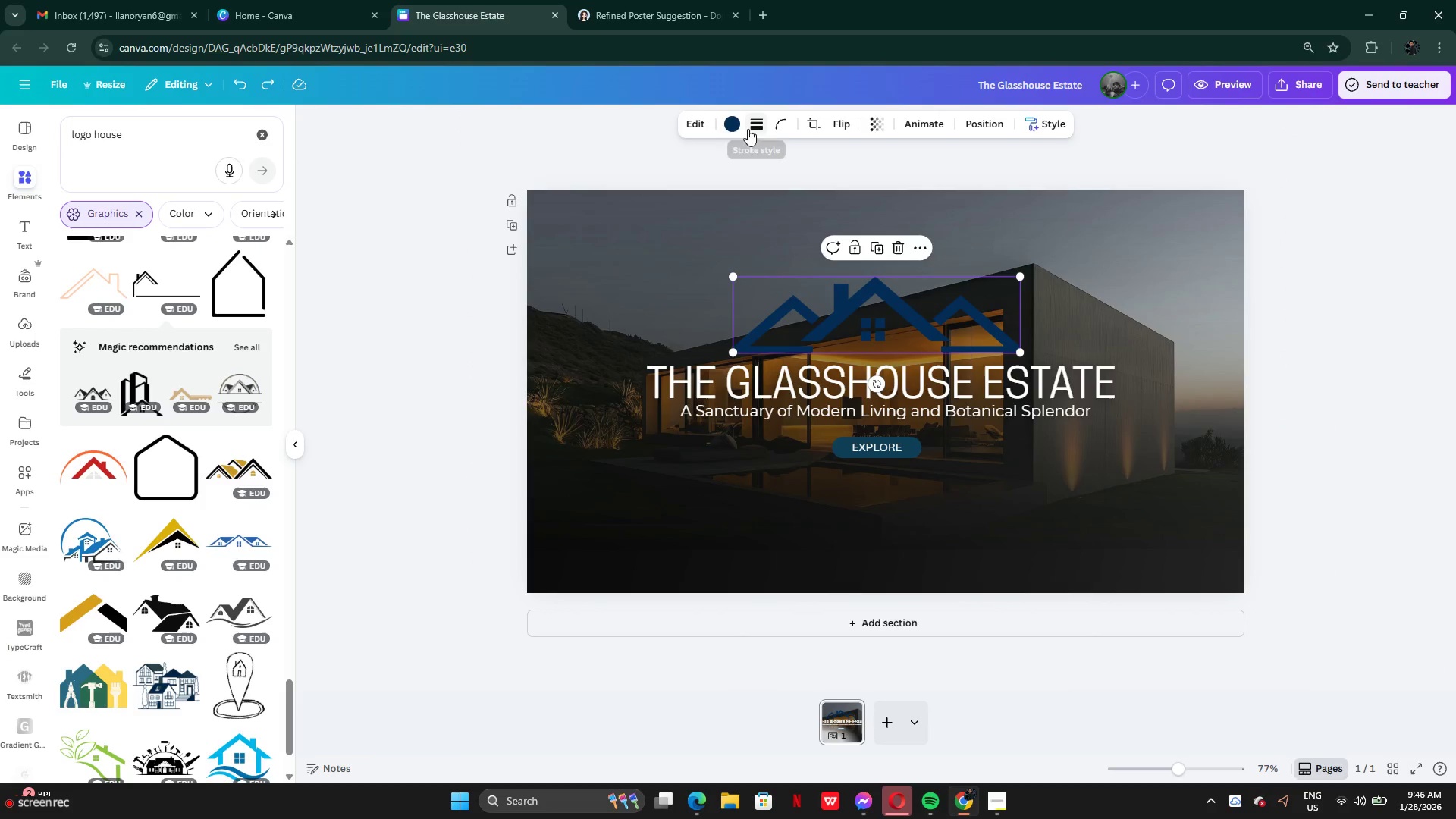 
left_click([736, 122])
 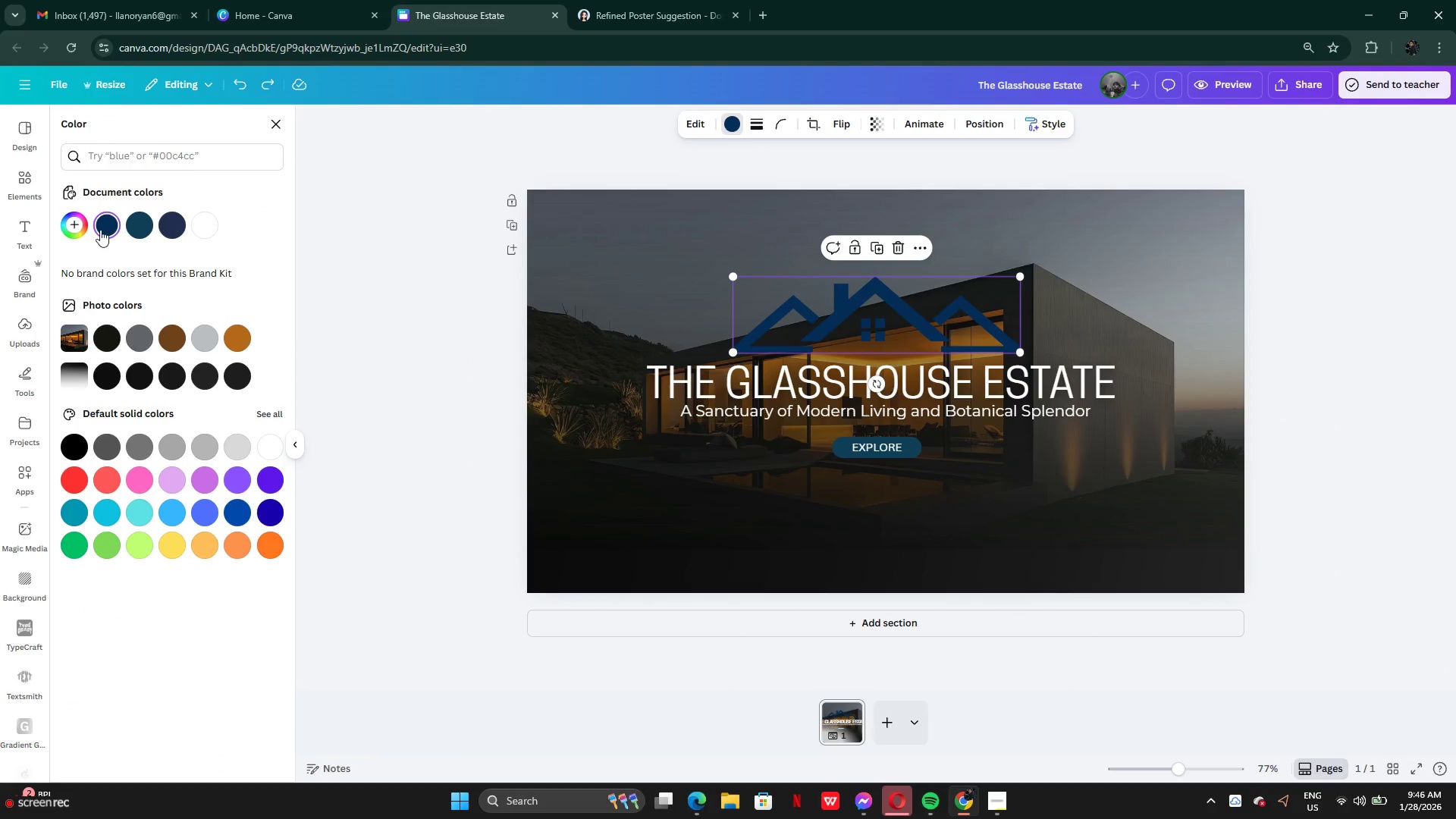 
left_click([83, 221])
 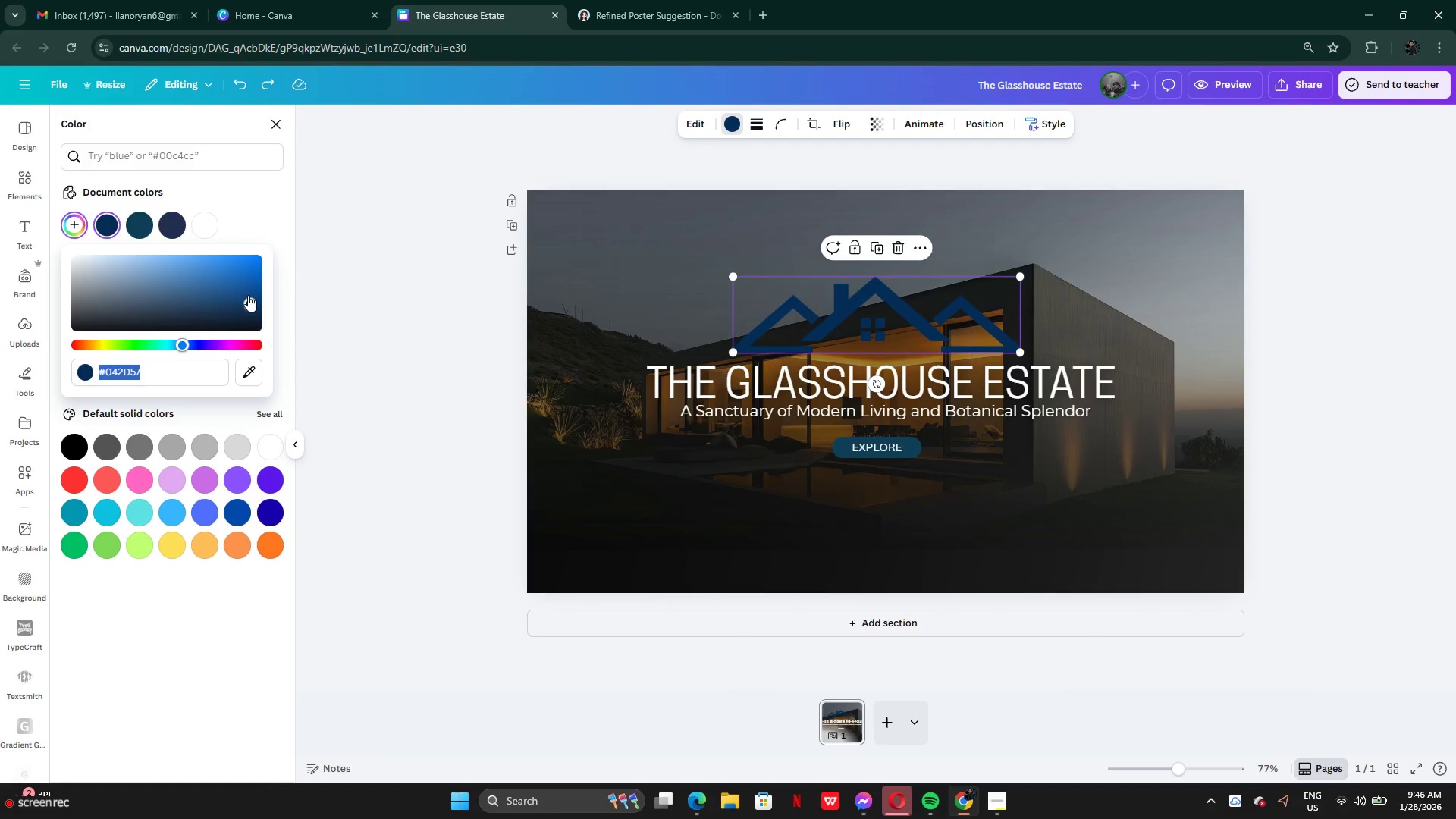 
left_click_drag(start_coordinate=[248, 295], to_coordinate=[244, 286])
 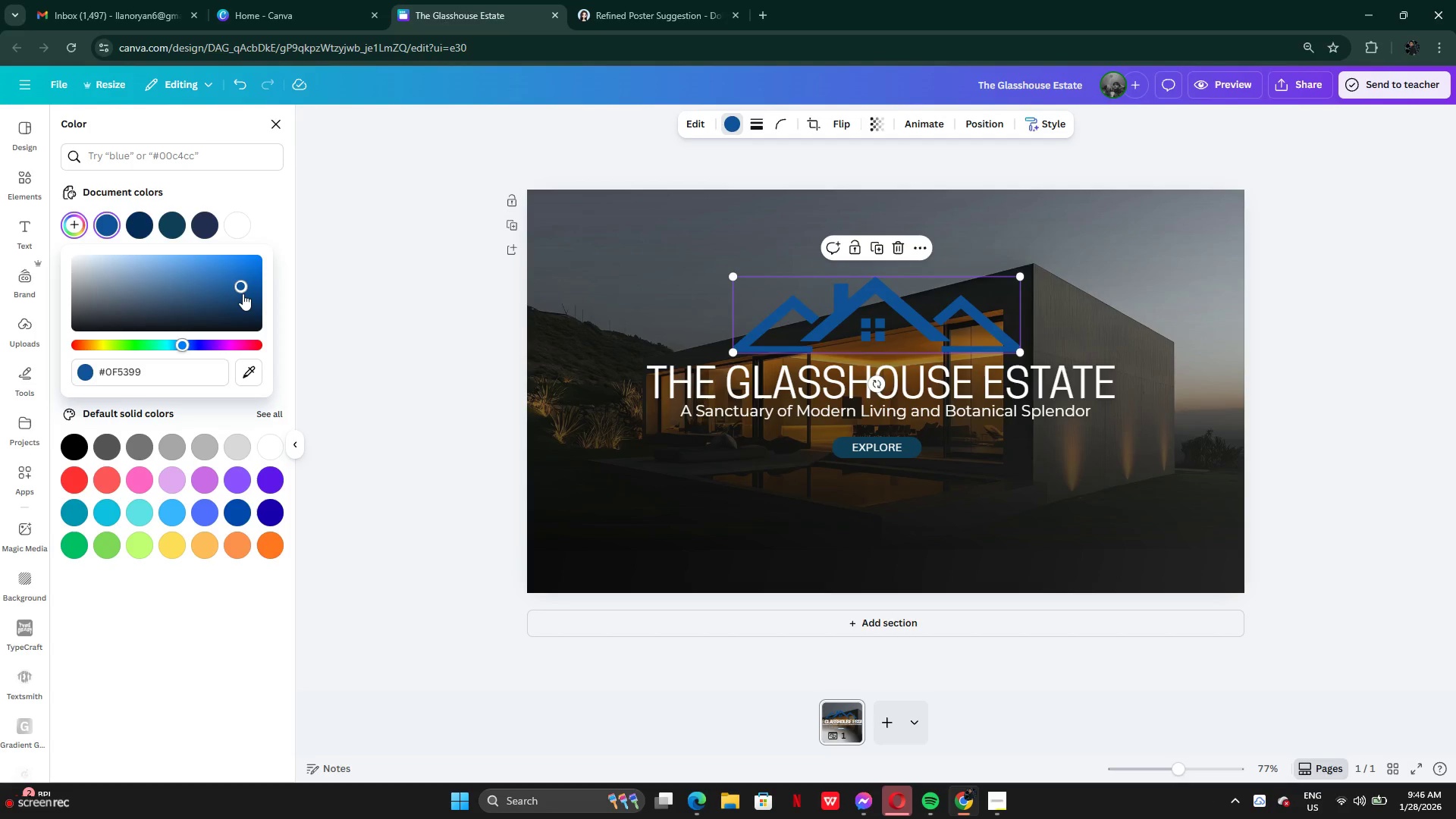 
left_click([243, 293])
 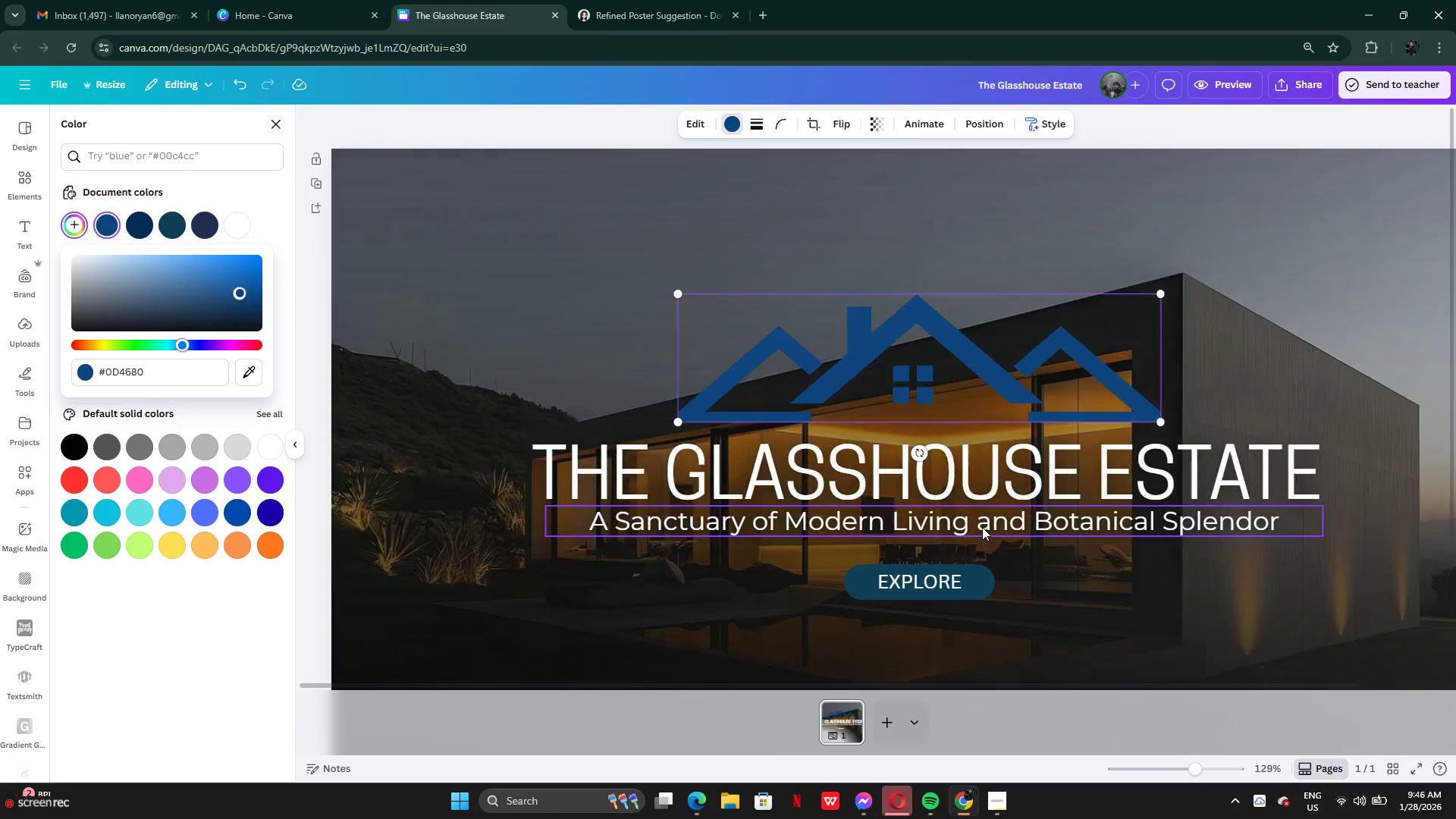 
left_click([998, 582])
 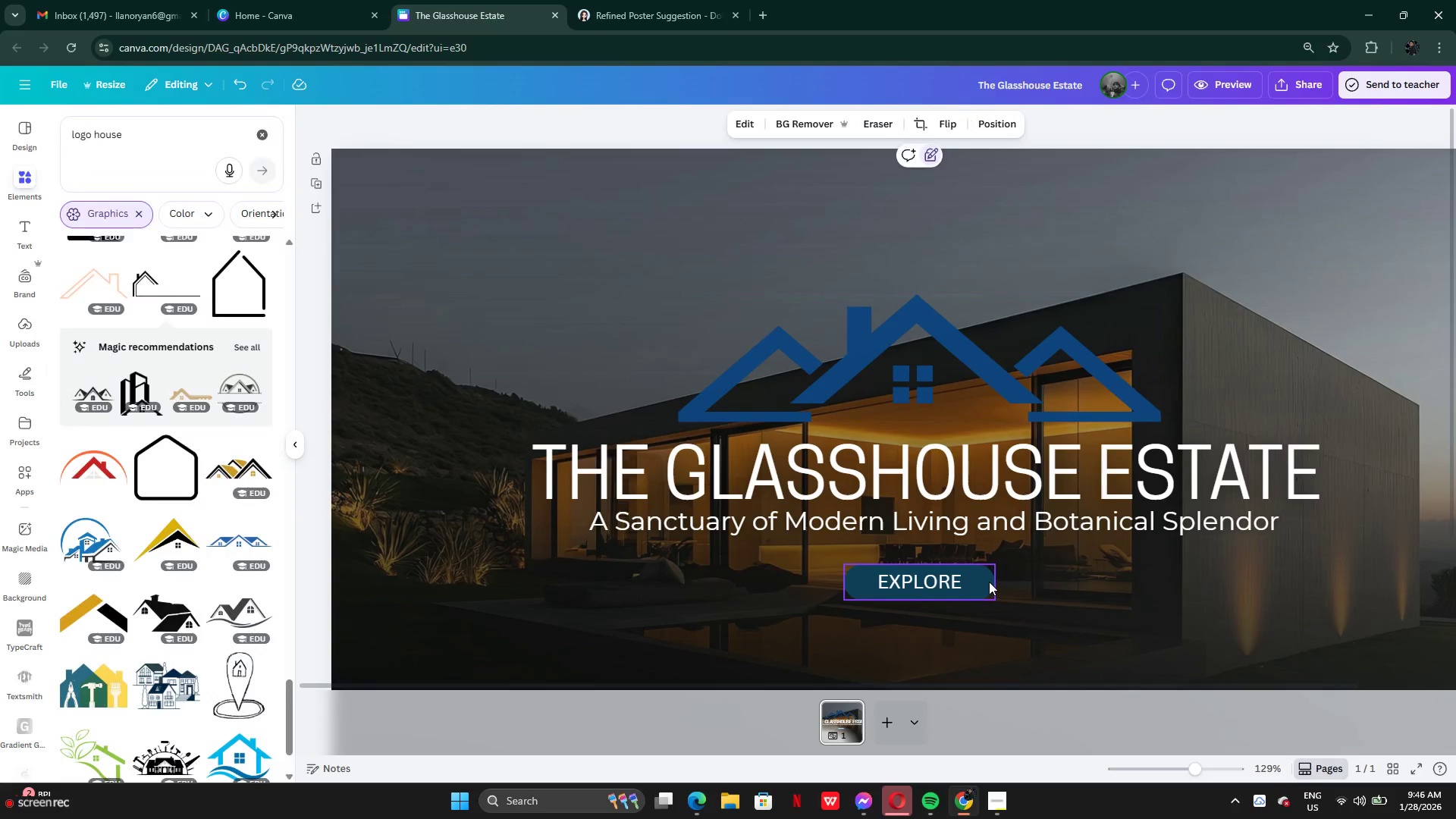 
left_click([988, 582])
 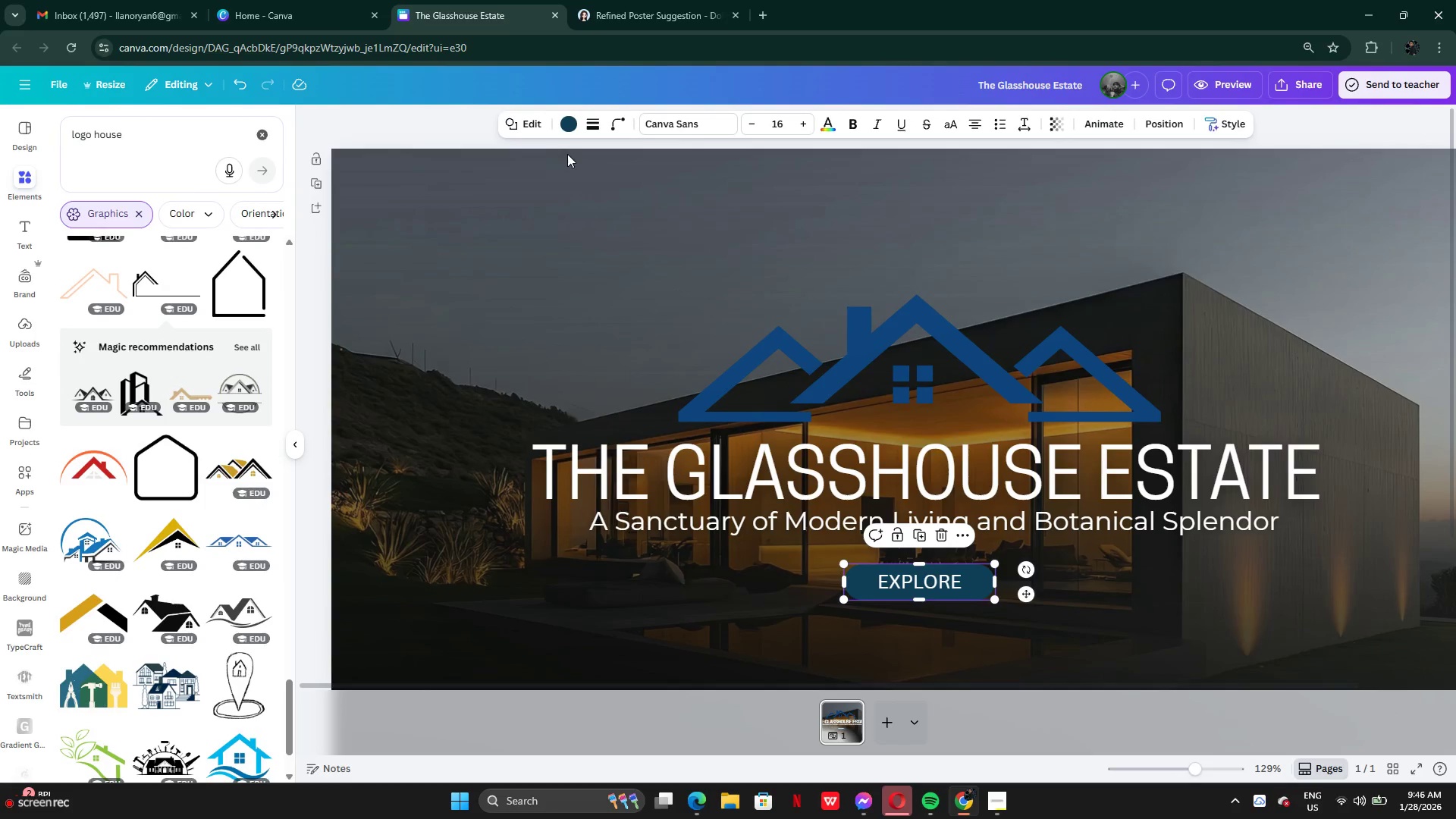 
left_click([561, 121])
 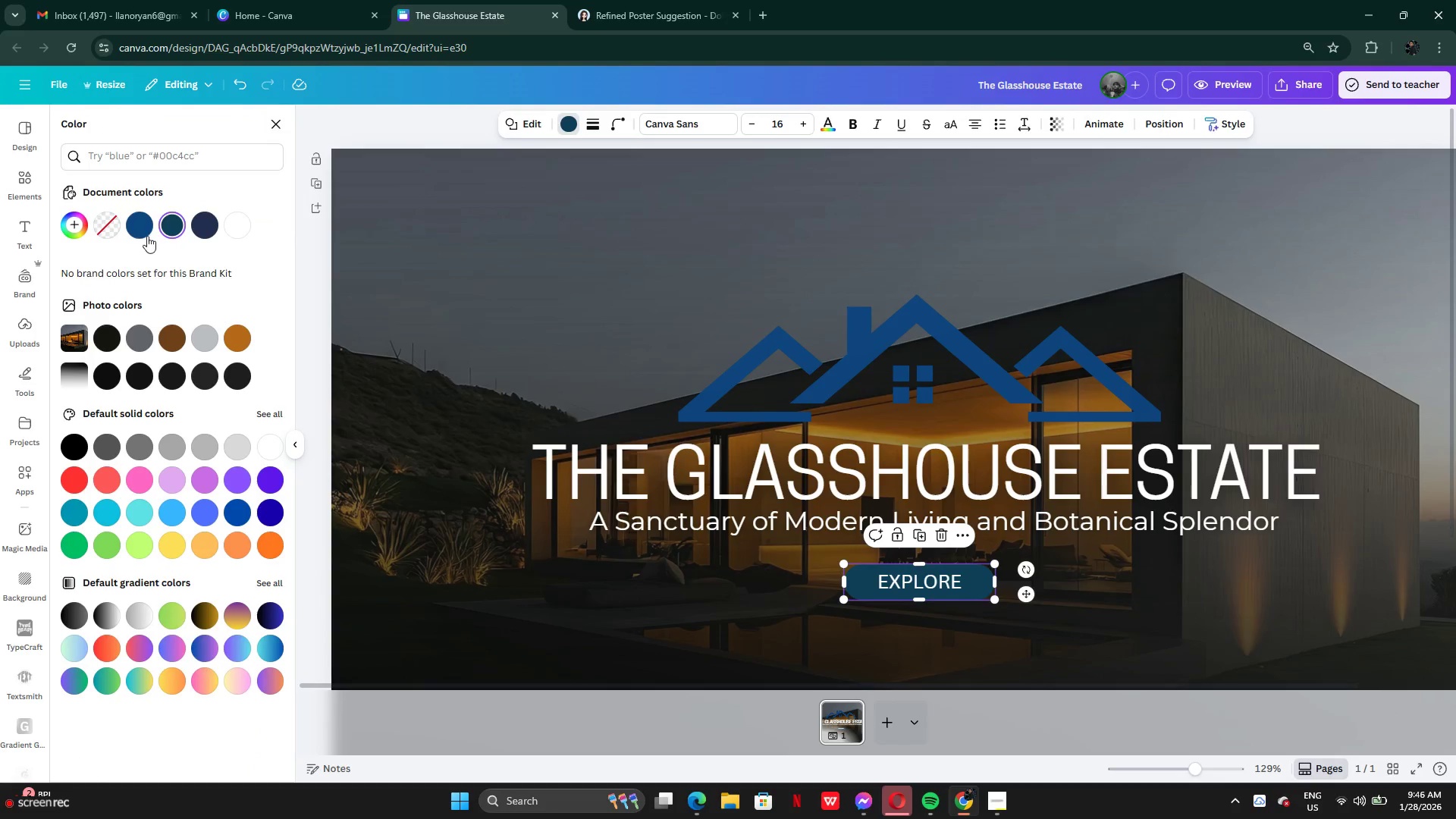 
left_click([140, 232])
 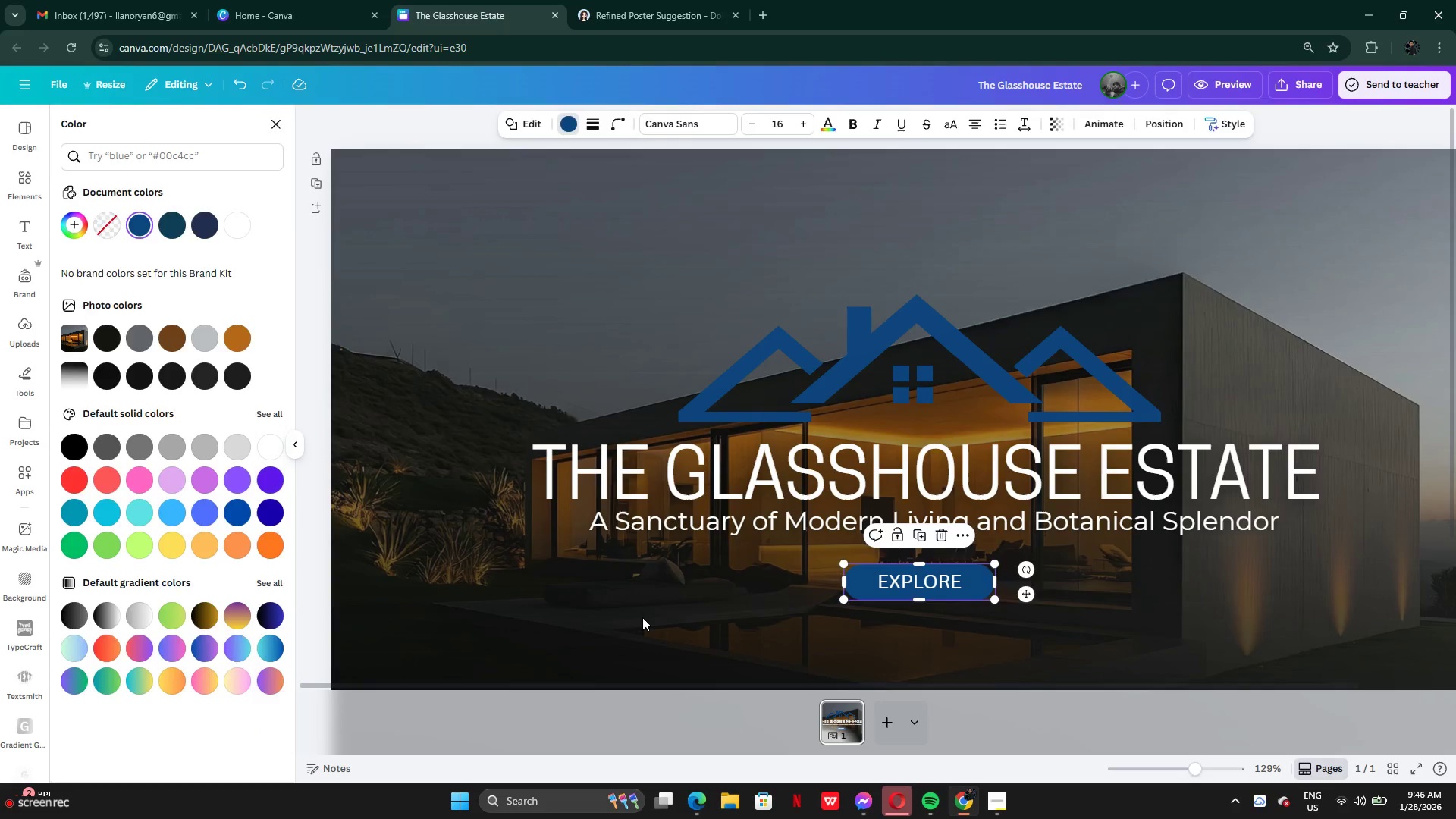 
double_click([642, 617])
 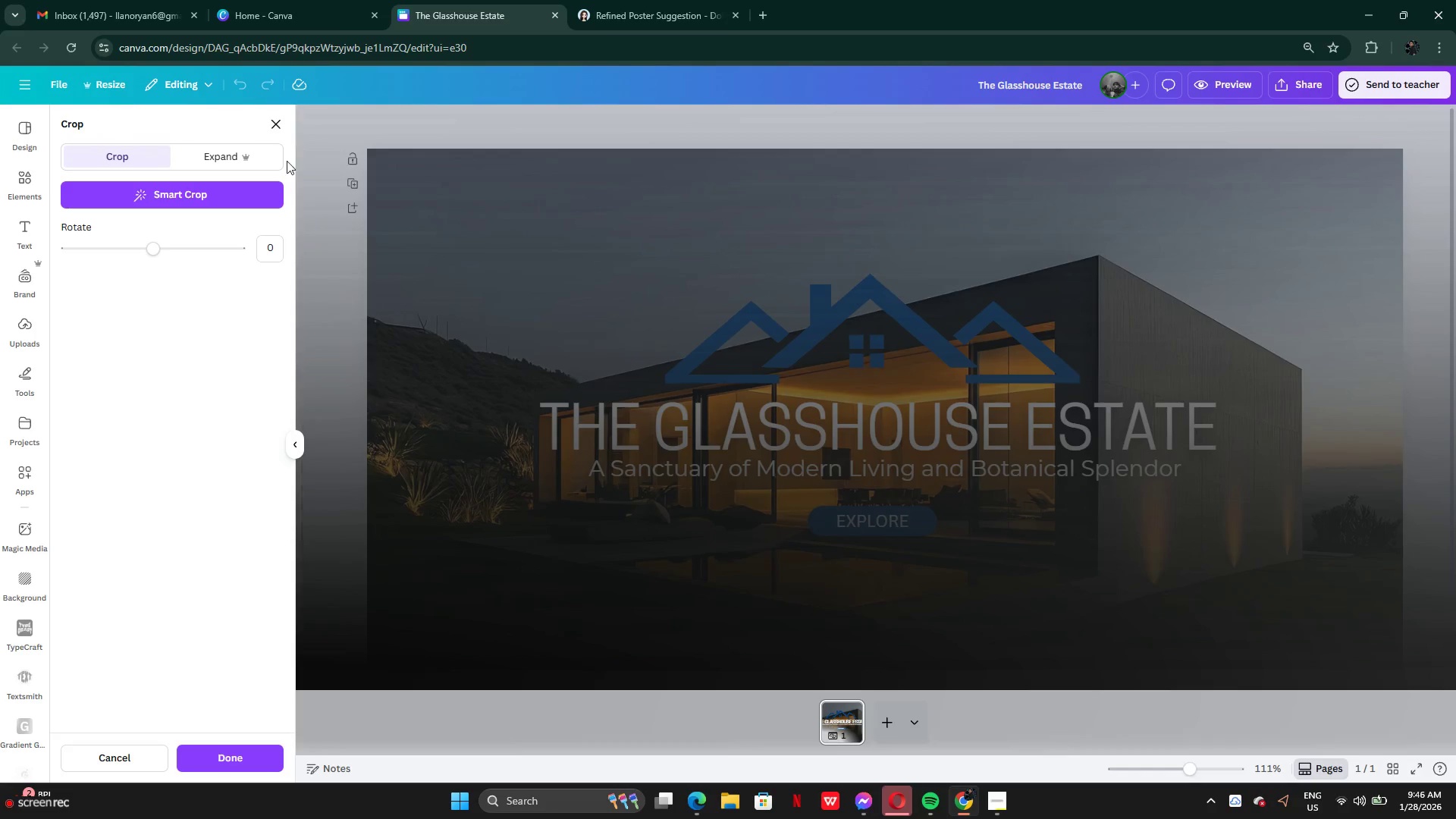 
left_click([271, 115])
 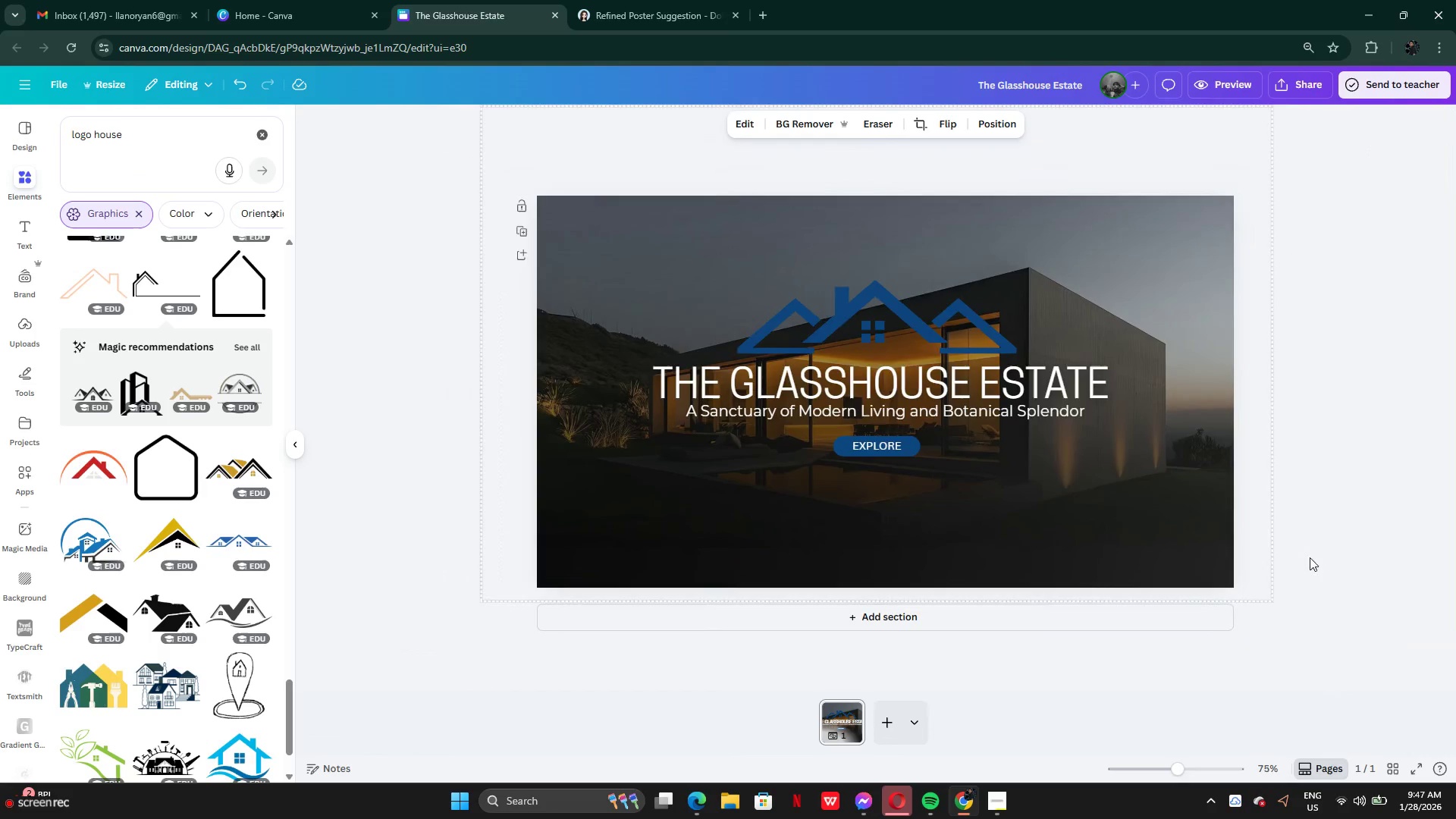 
left_click([1316, 554])
 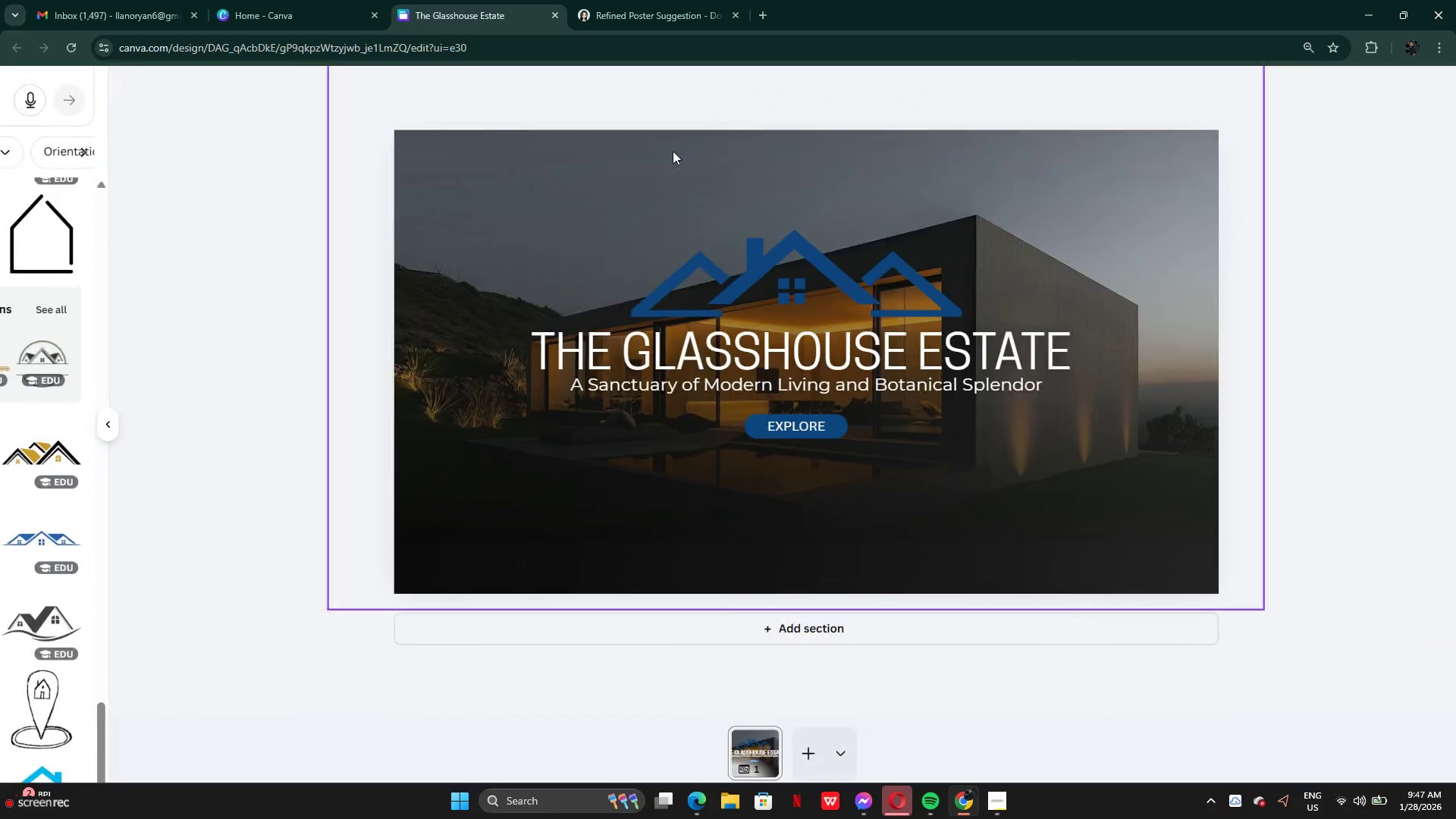 
left_click([800, 235])
 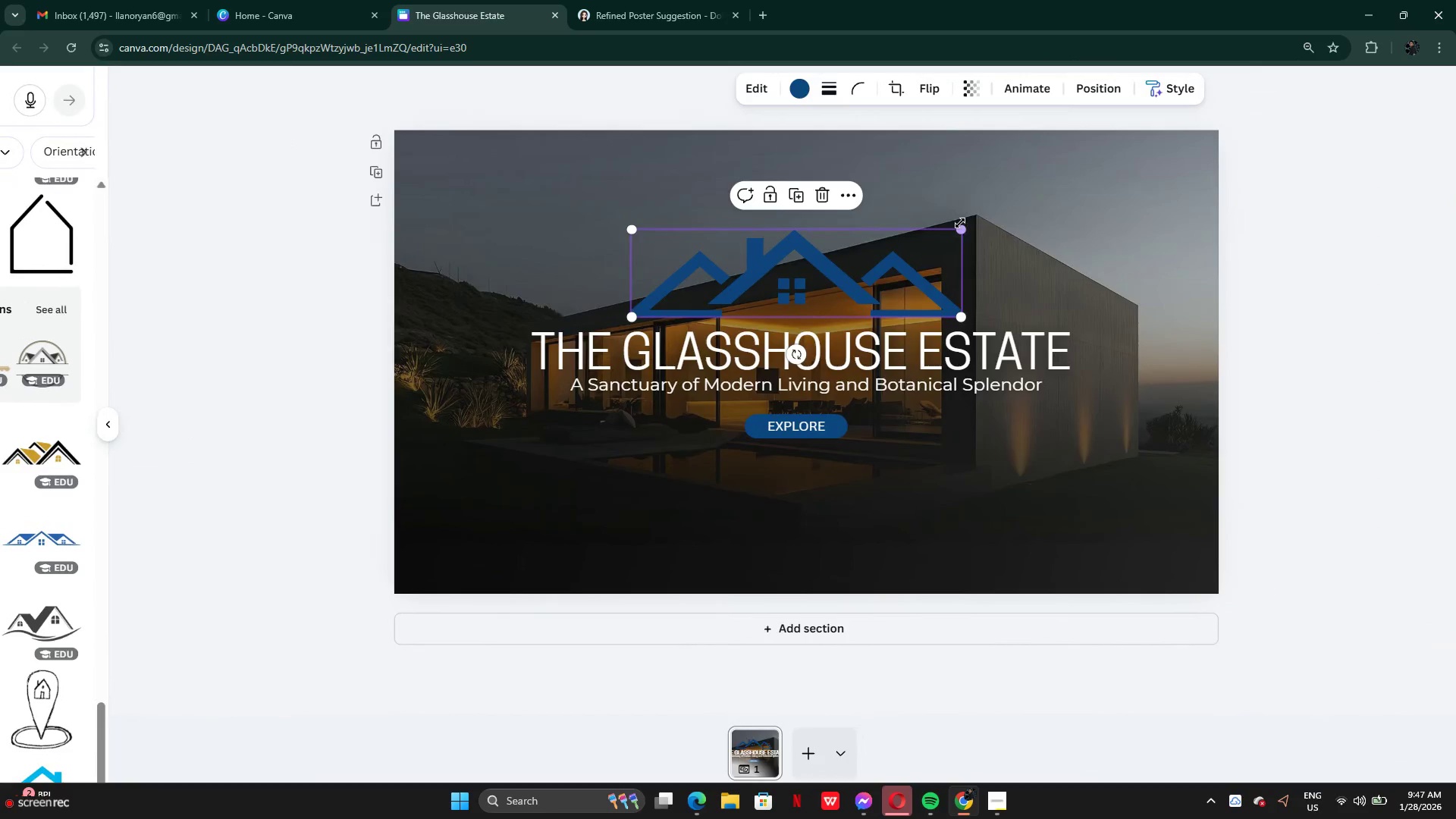 
left_click_drag(start_coordinate=[960, 223], to_coordinate=[865, 247])
 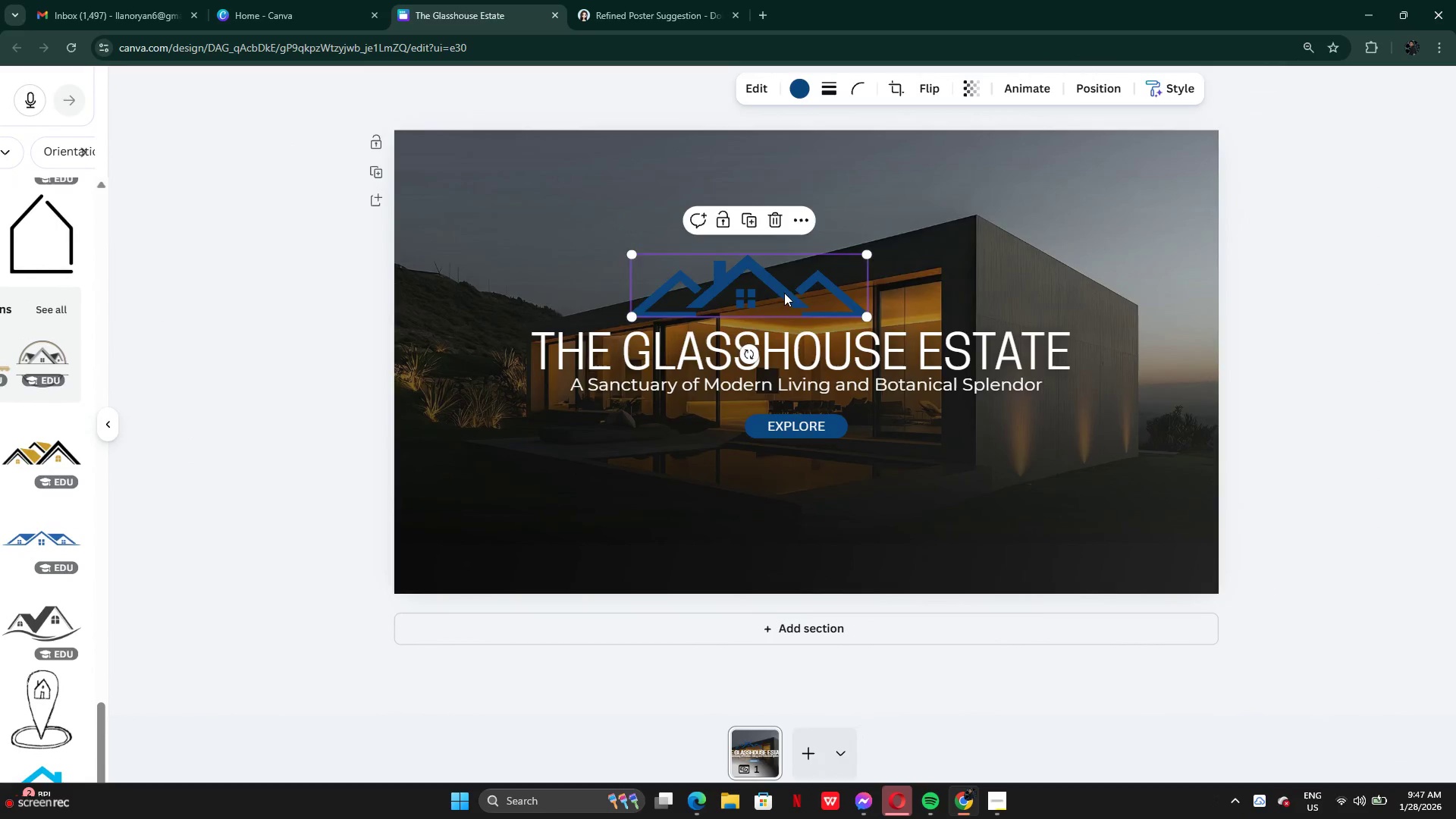 
left_click_drag(start_coordinate=[783, 292], to_coordinate=[833, 291])
 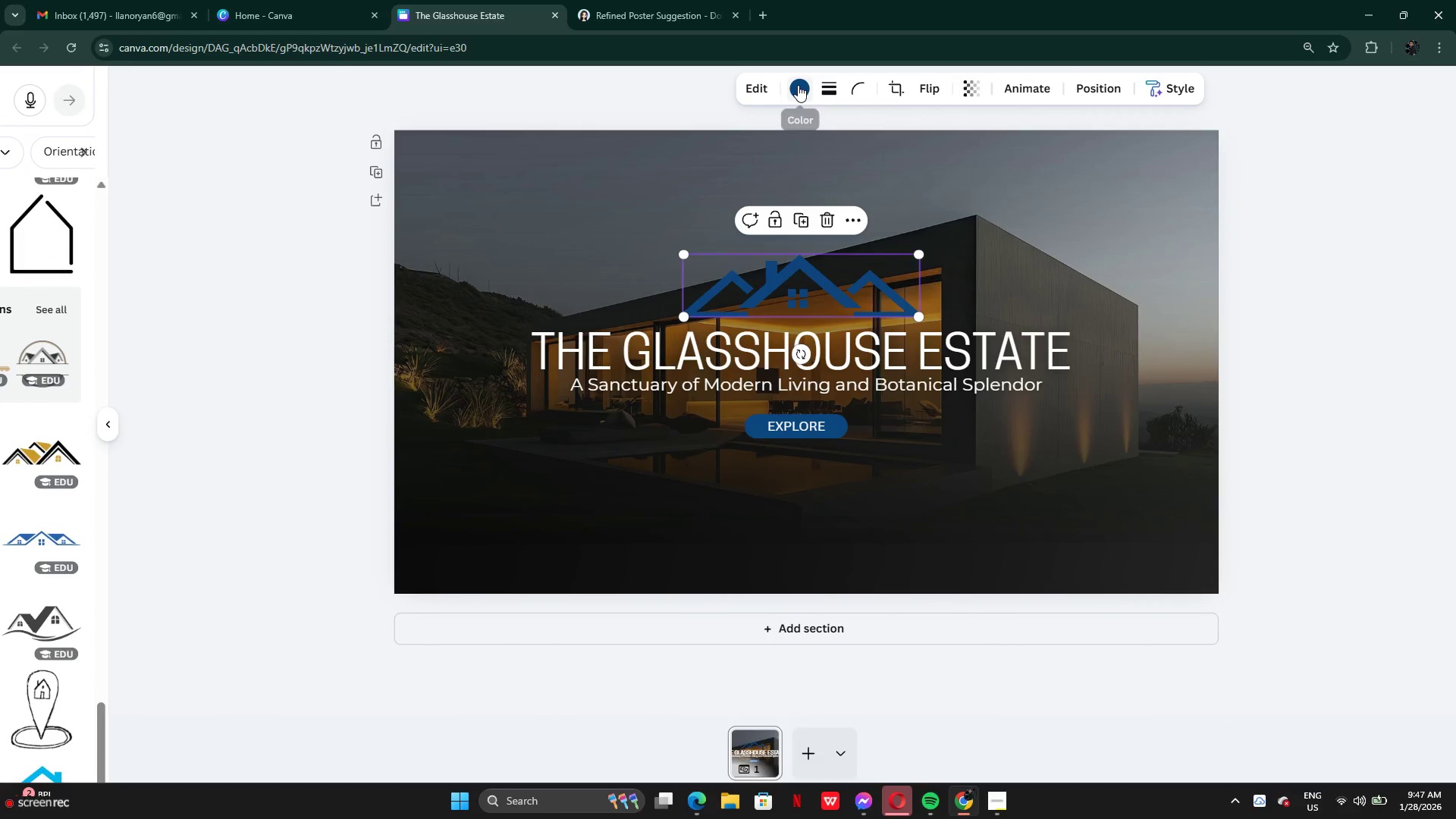 
left_click([798, 89])
 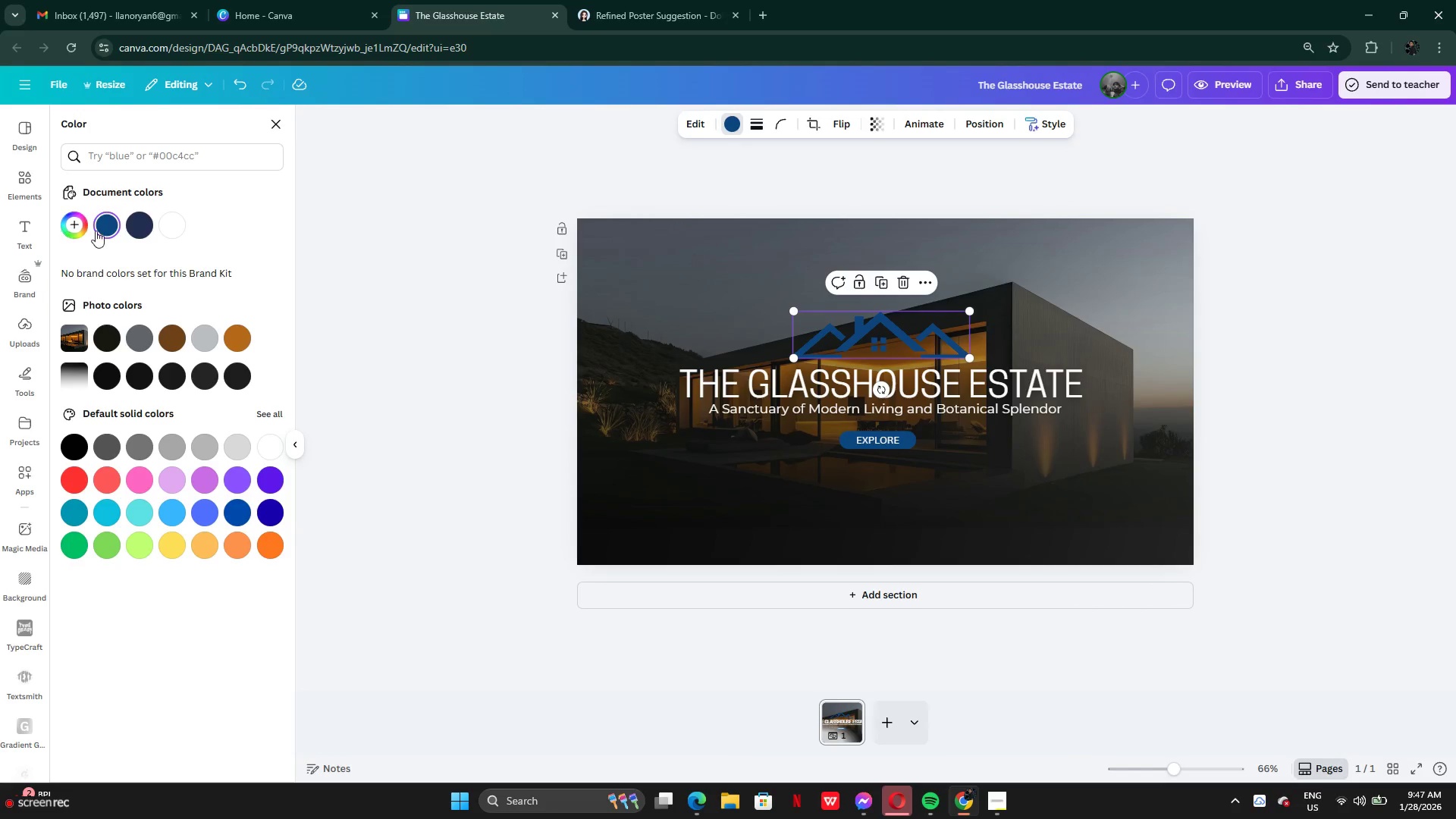 
left_click([165, 228])
 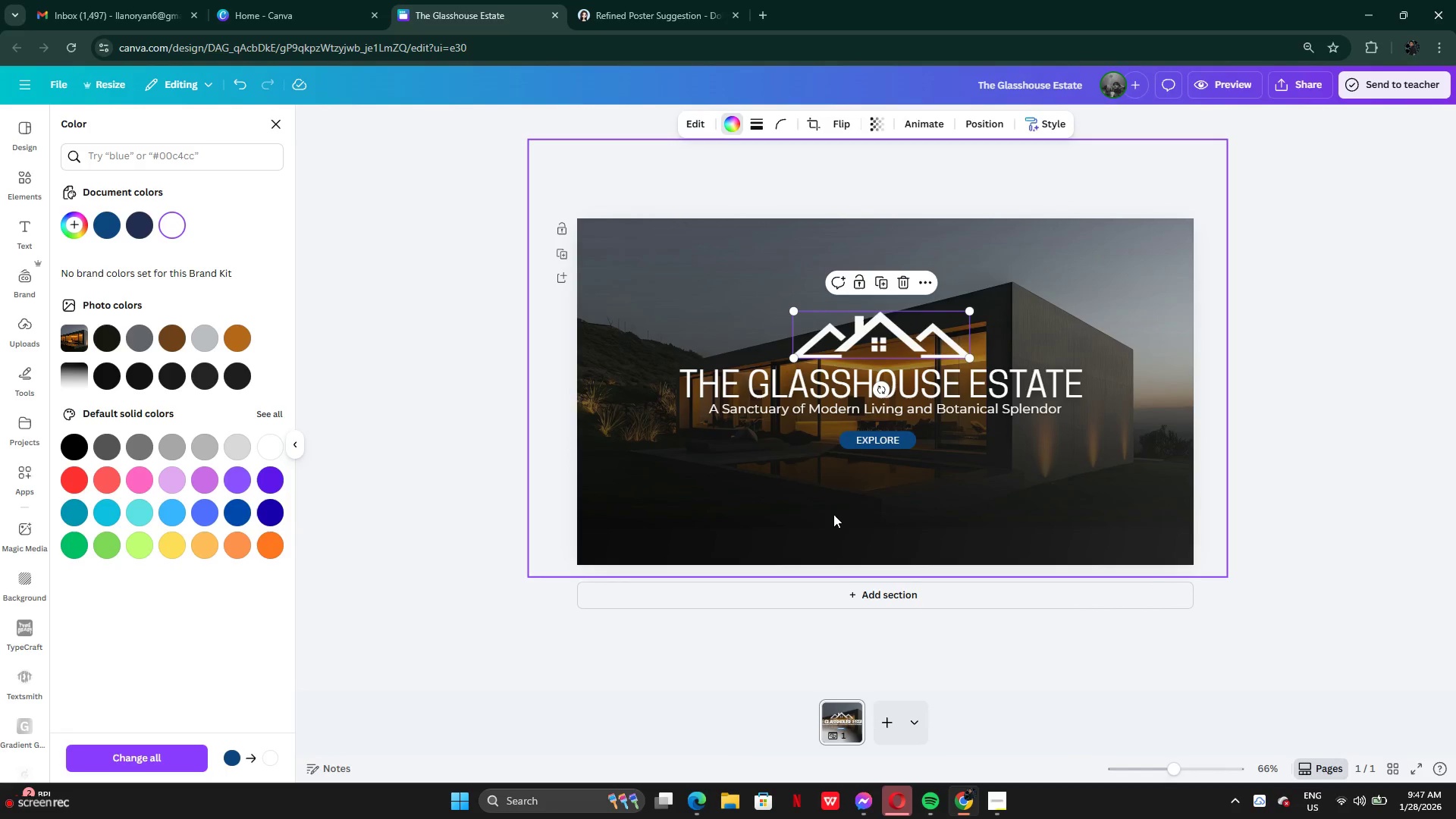 
double_click([836, 513])
 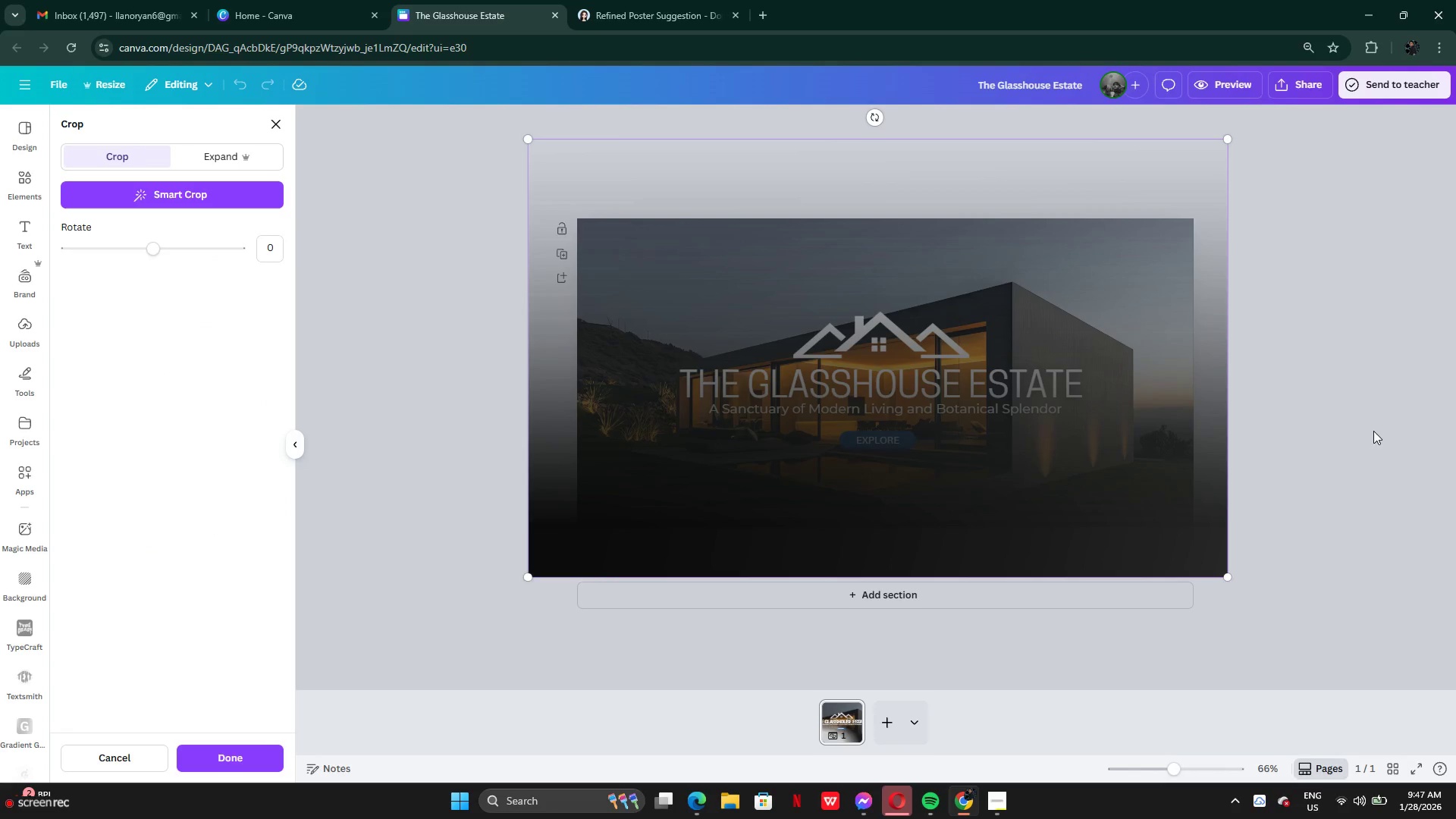 
left_click([1348, 425])
 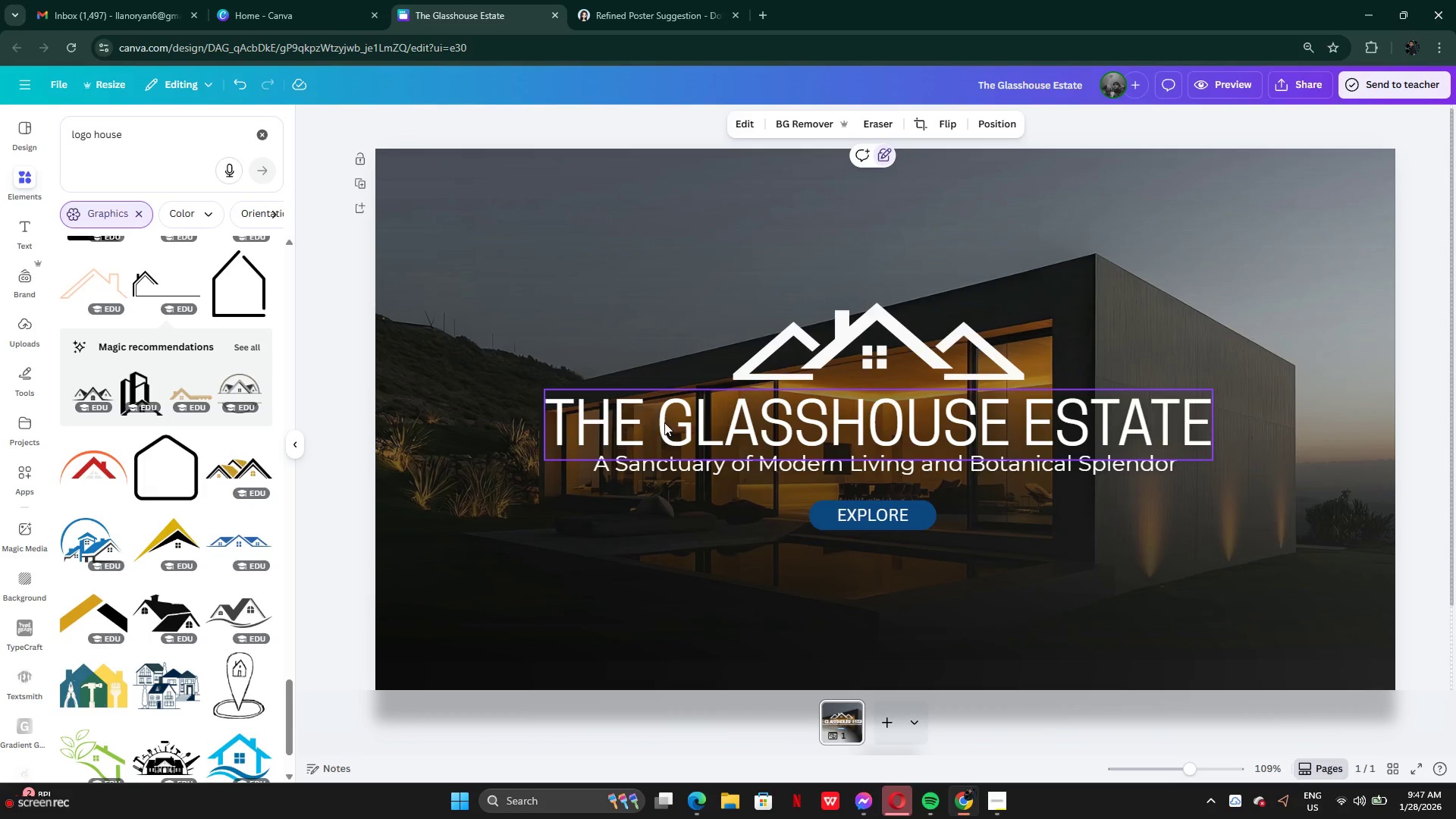 
wait(7.06)
 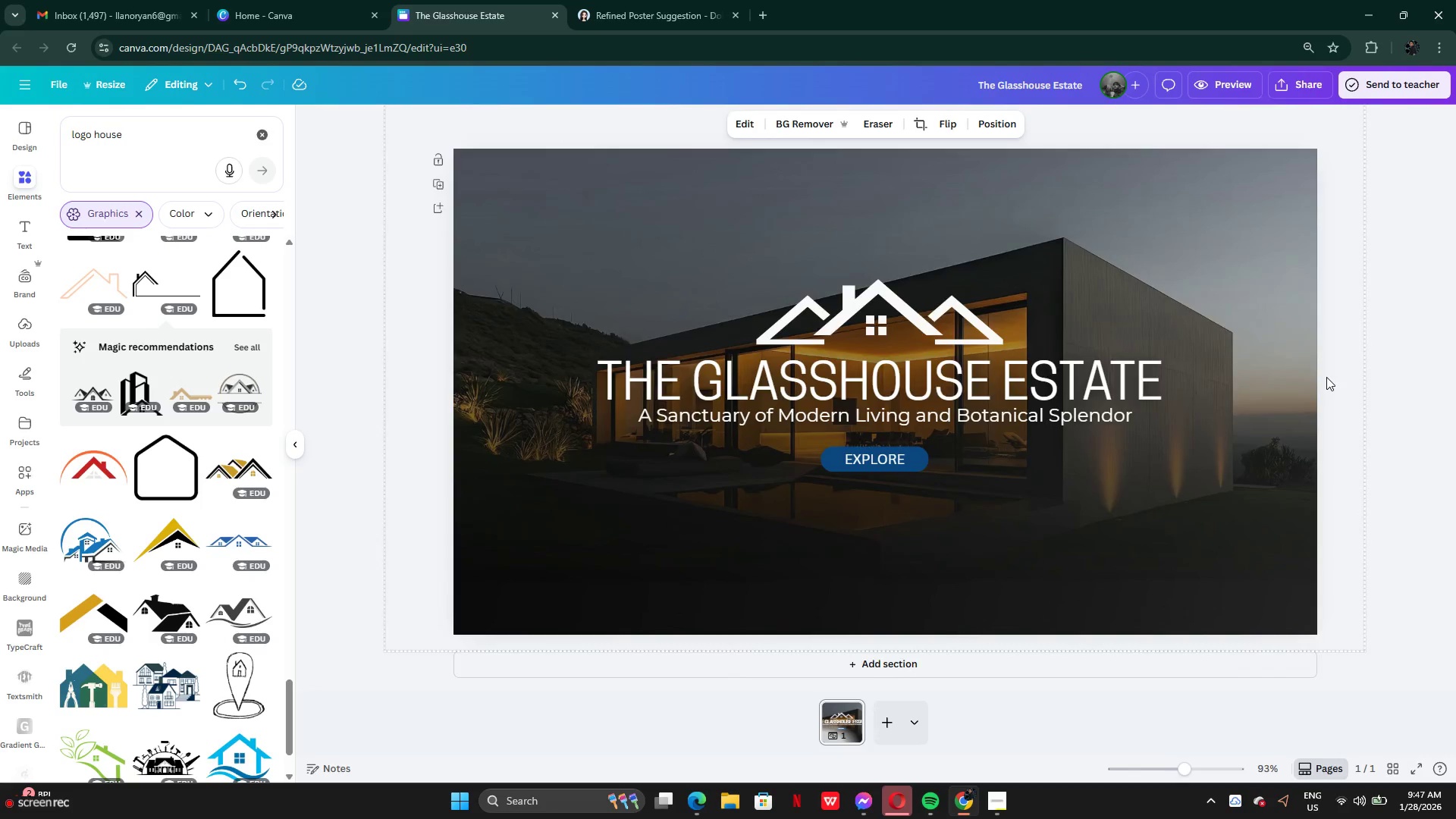 
double_click([664, 425])
 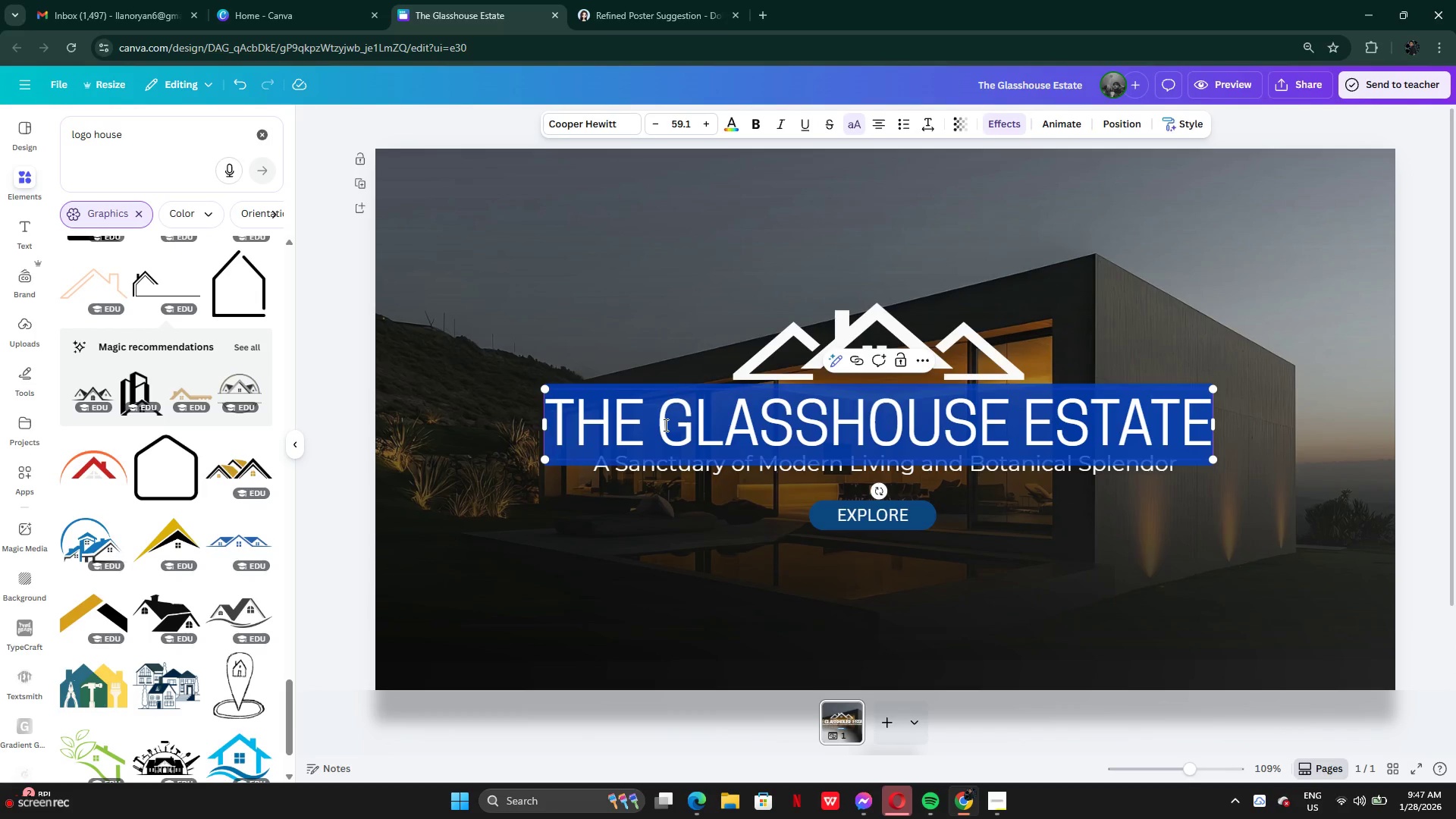 
left_click([664, 425])
 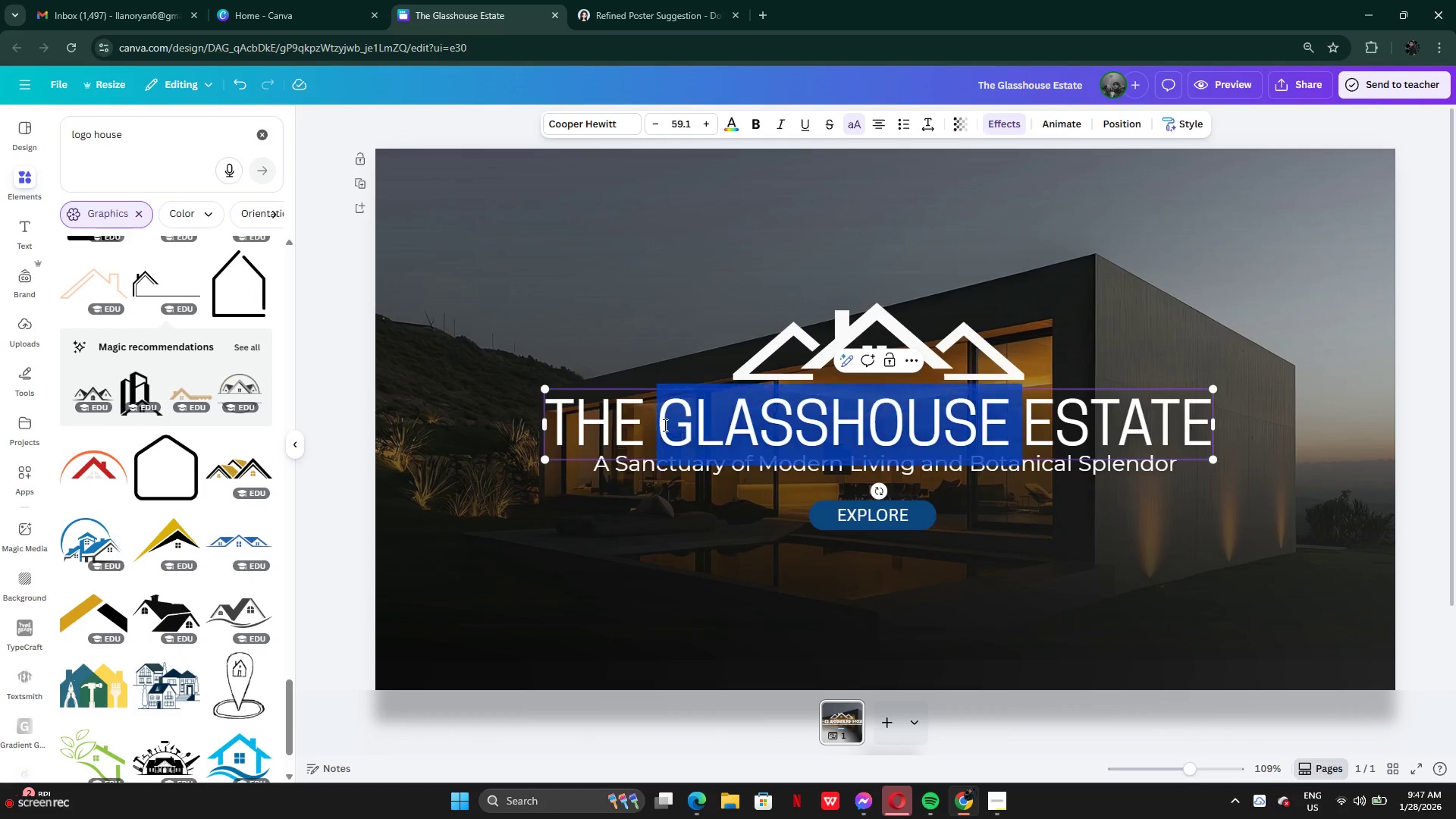 
left_click_drag(start_coordinate=[664, 425], to_coordinate=[950, 428])
 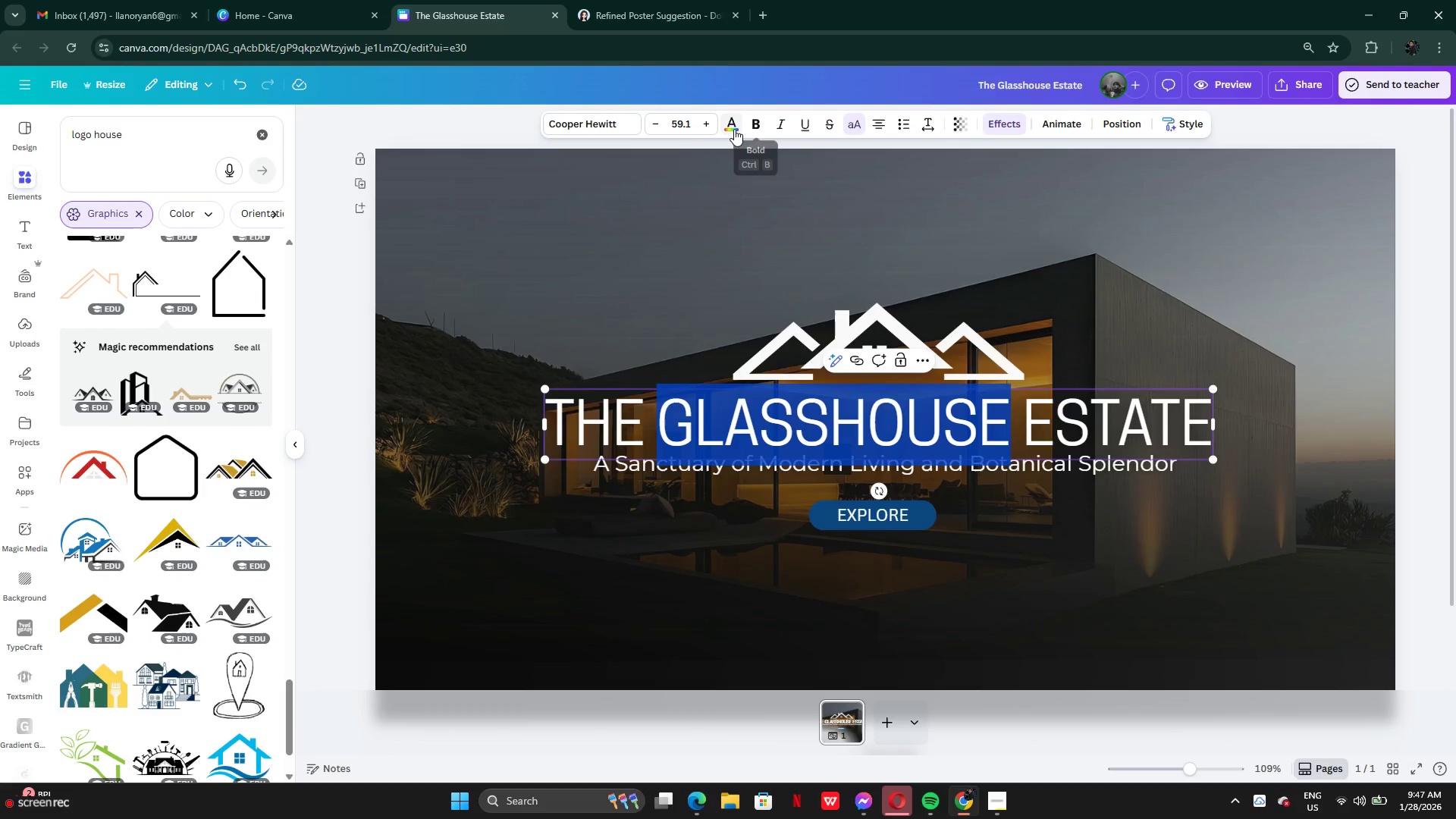 
left_click([729, 129])
 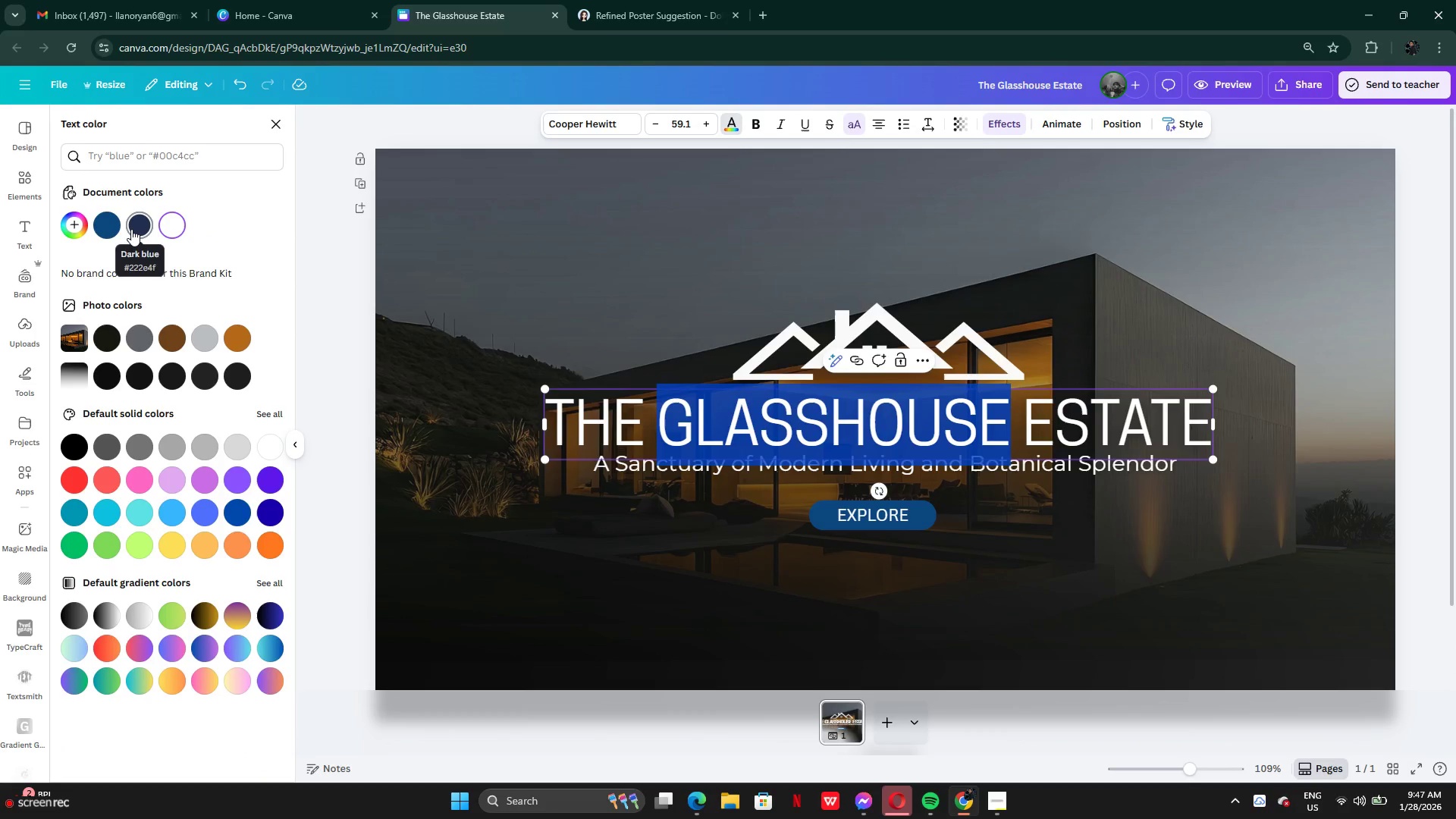 
left_click([112, 231])
 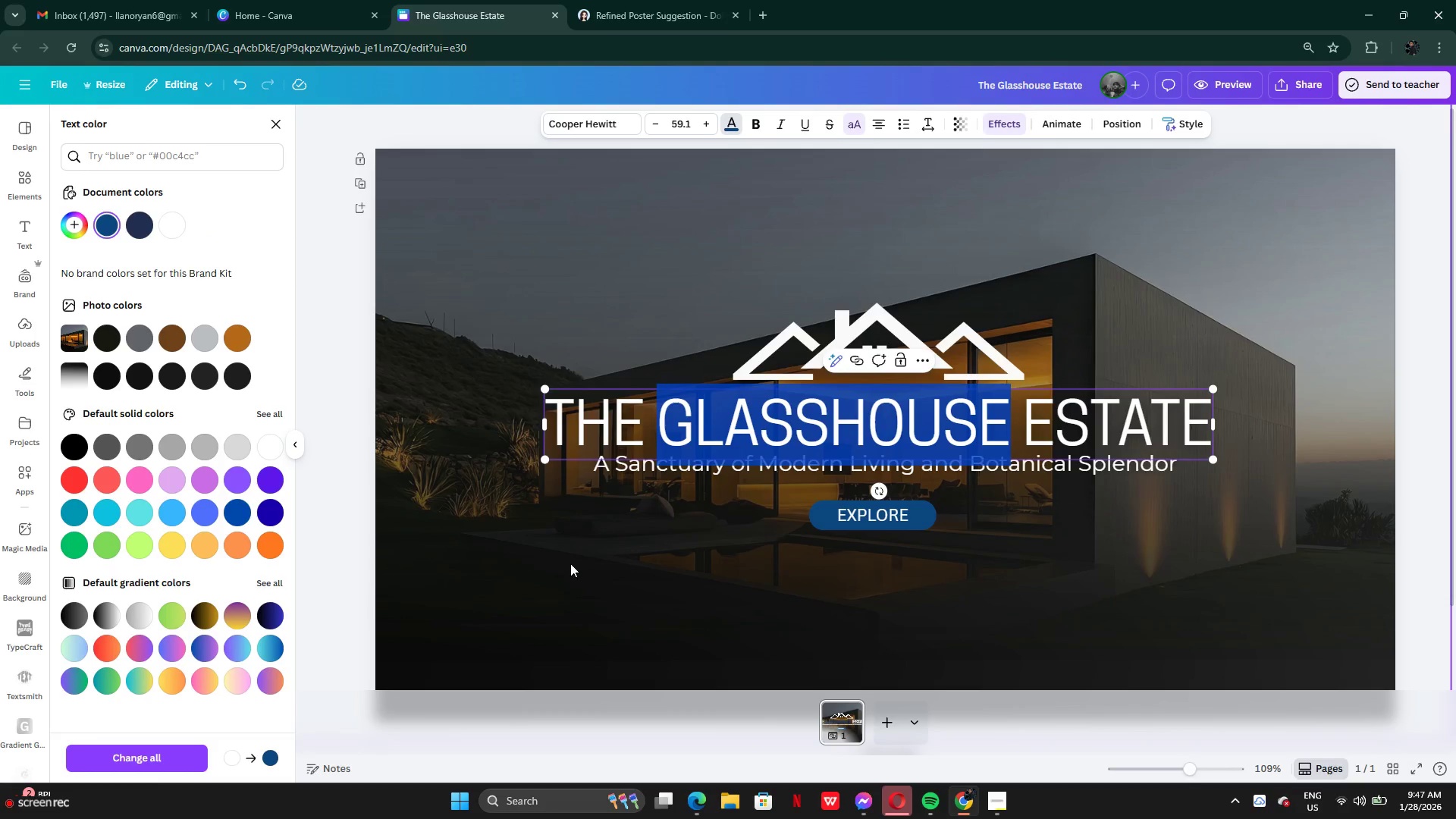 
left_click([570, 563])
 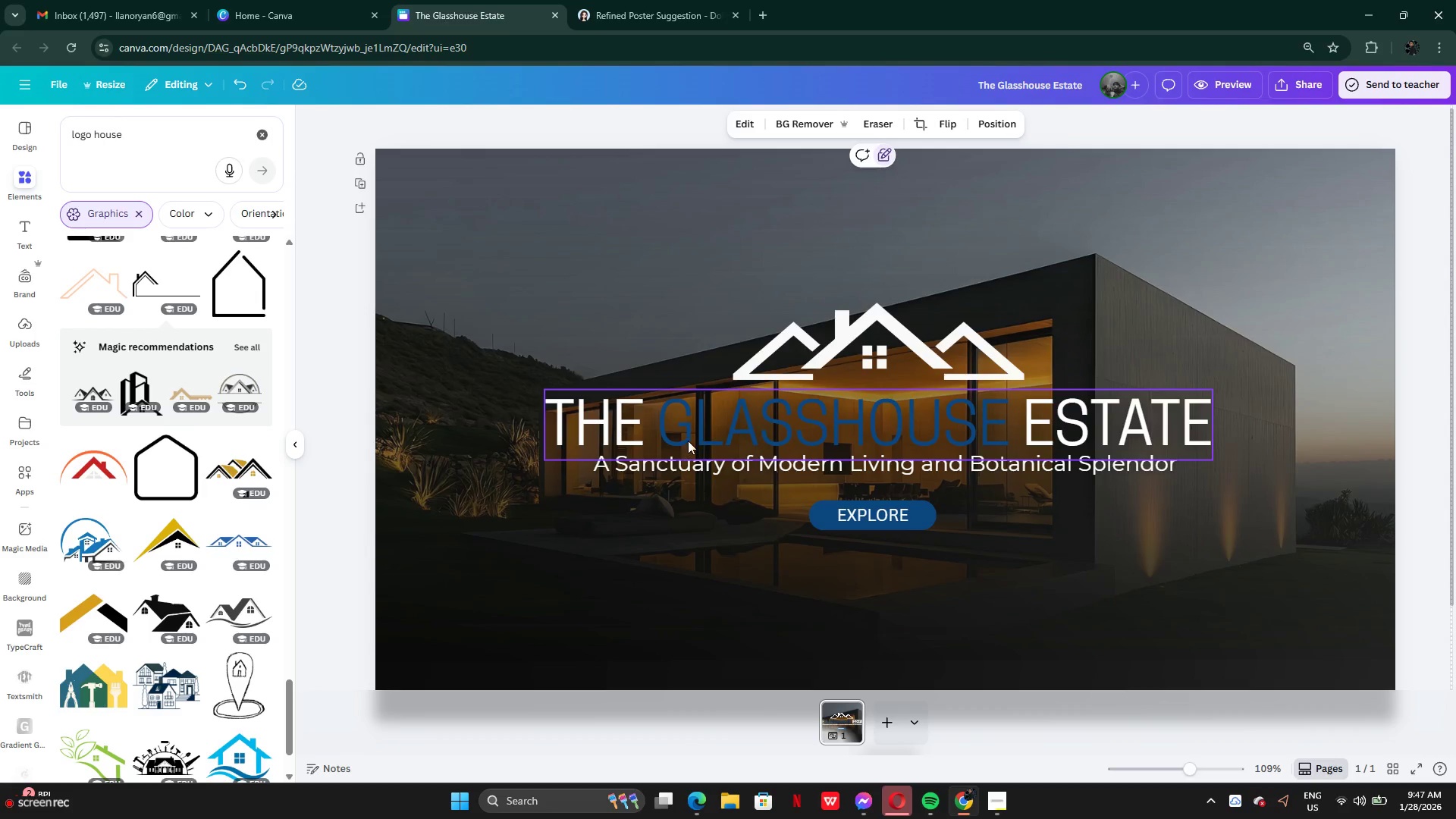 
double_click([681, 419])
 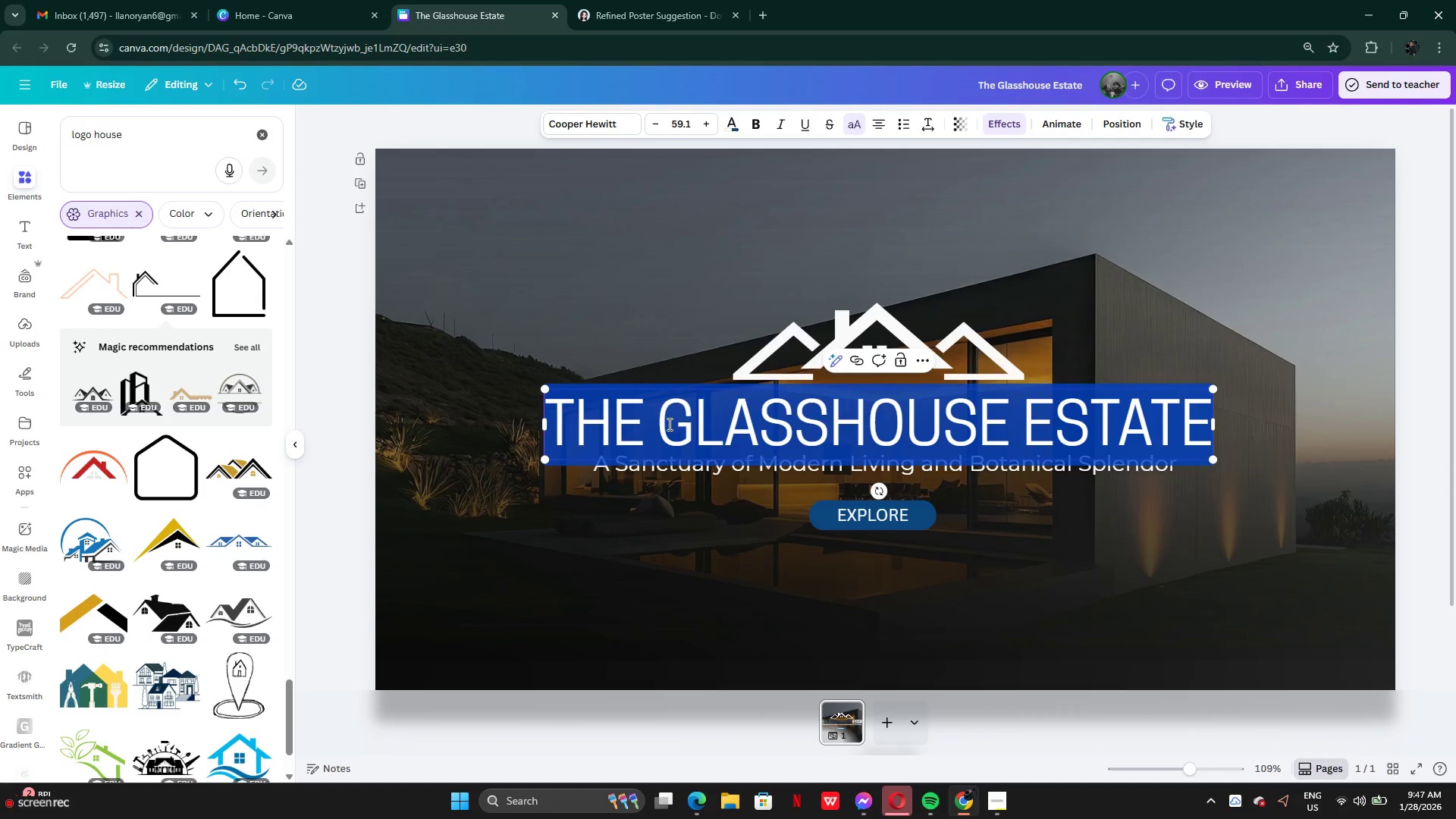 
left_click([667, 424])
 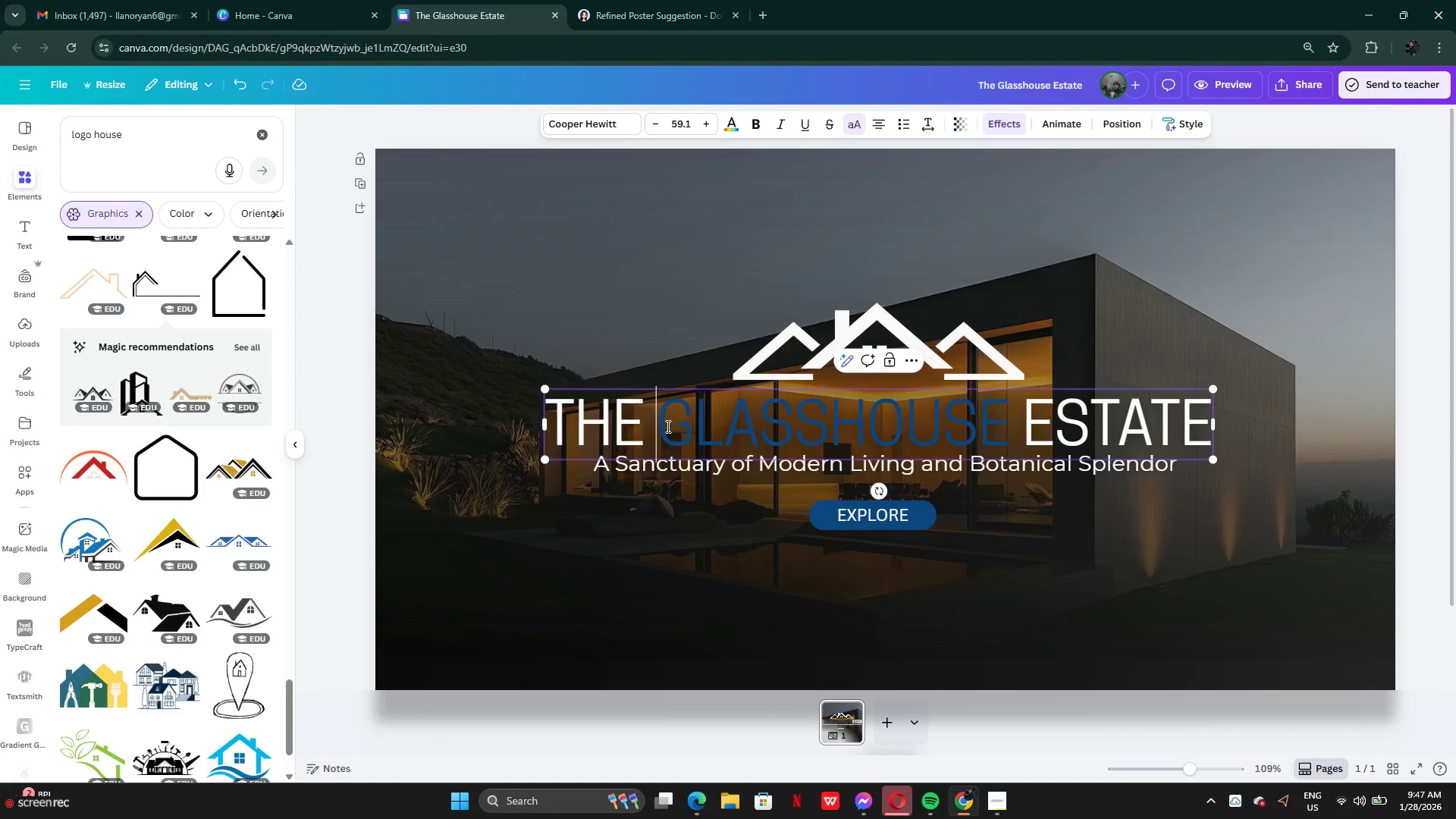 
left_click_drag(start_coordinate=[667, 426], to_coordinate=[1002, 427])
 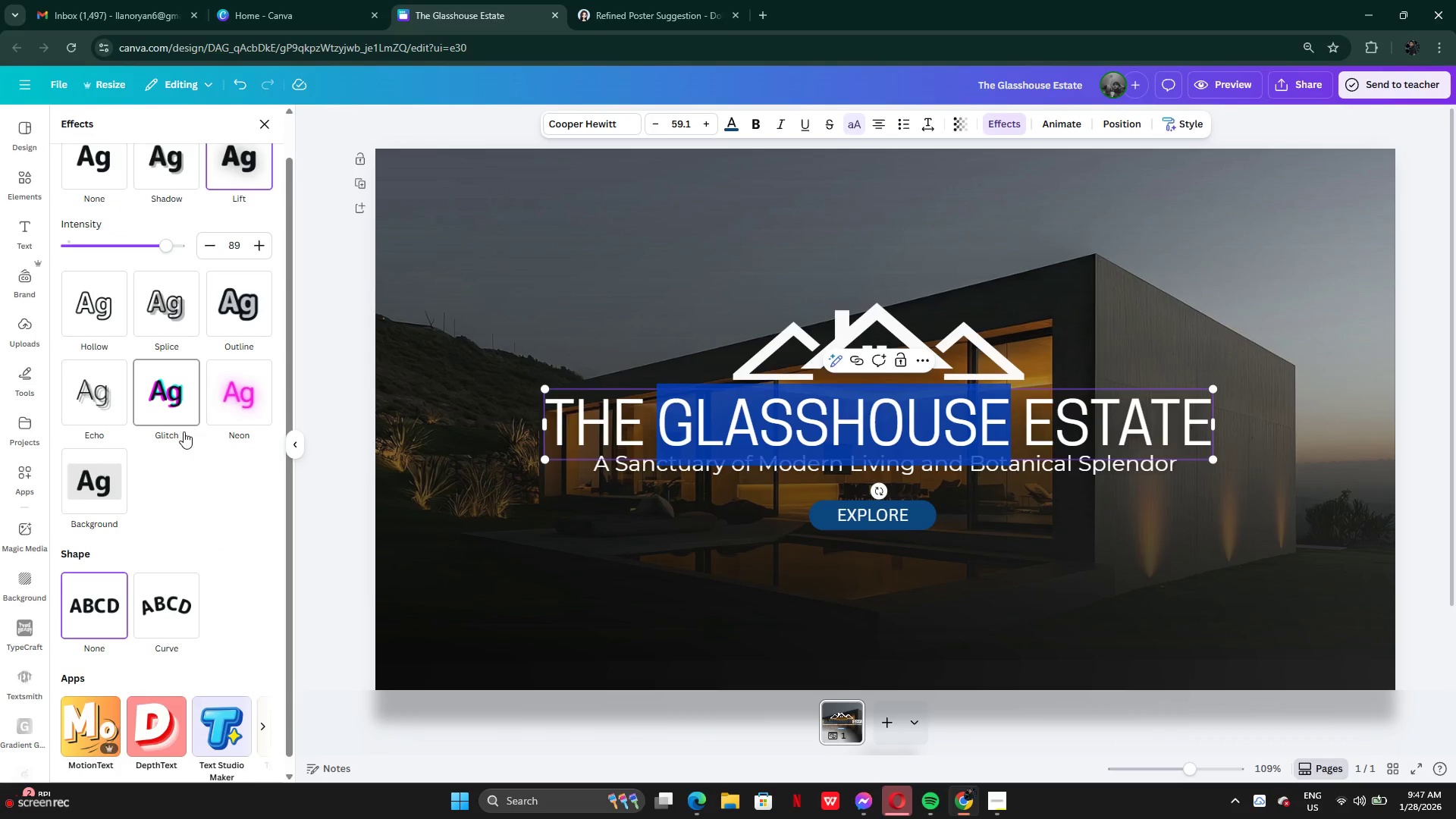 
wait(5.19)
 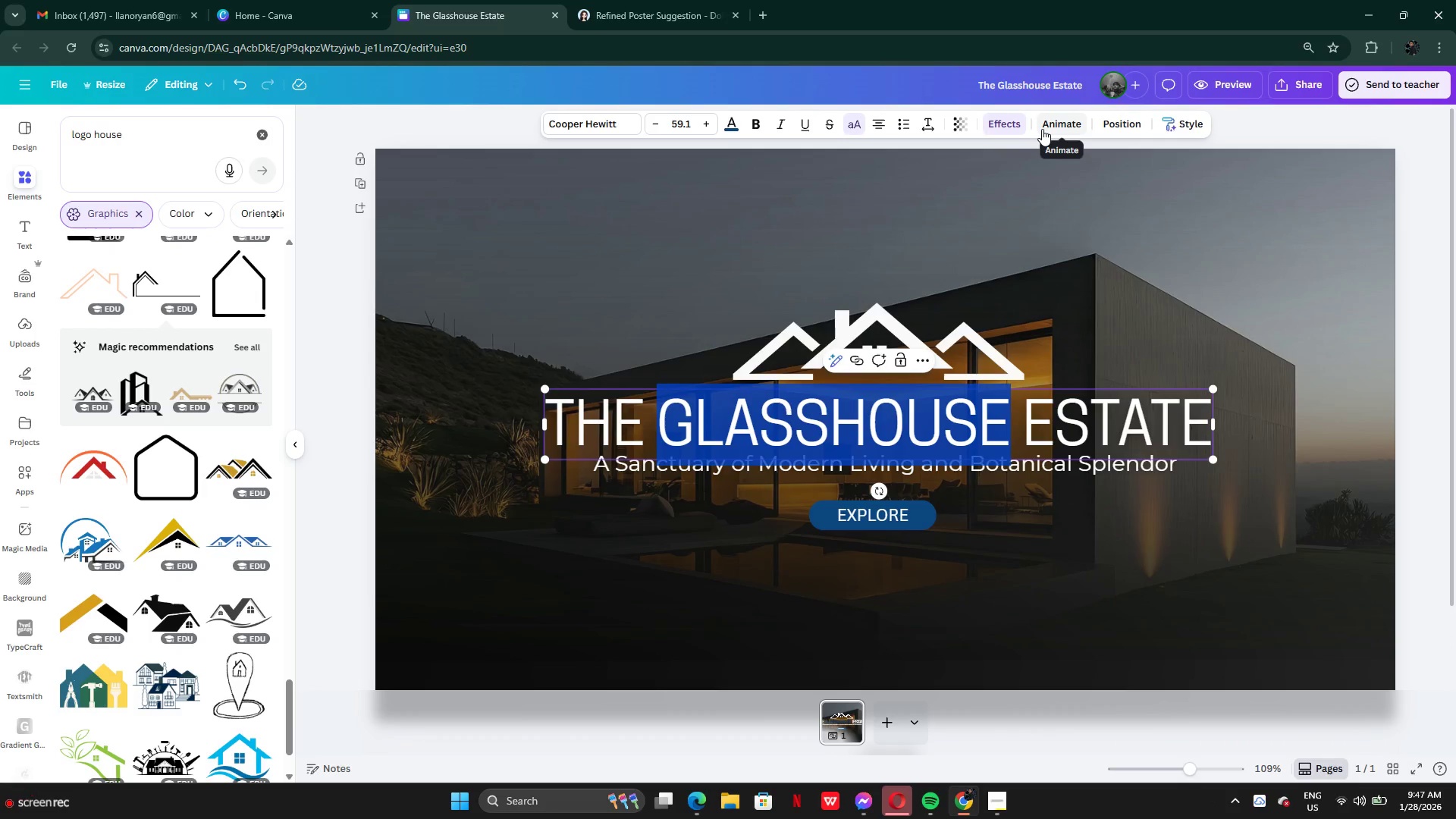 
left_click([224, 399])
 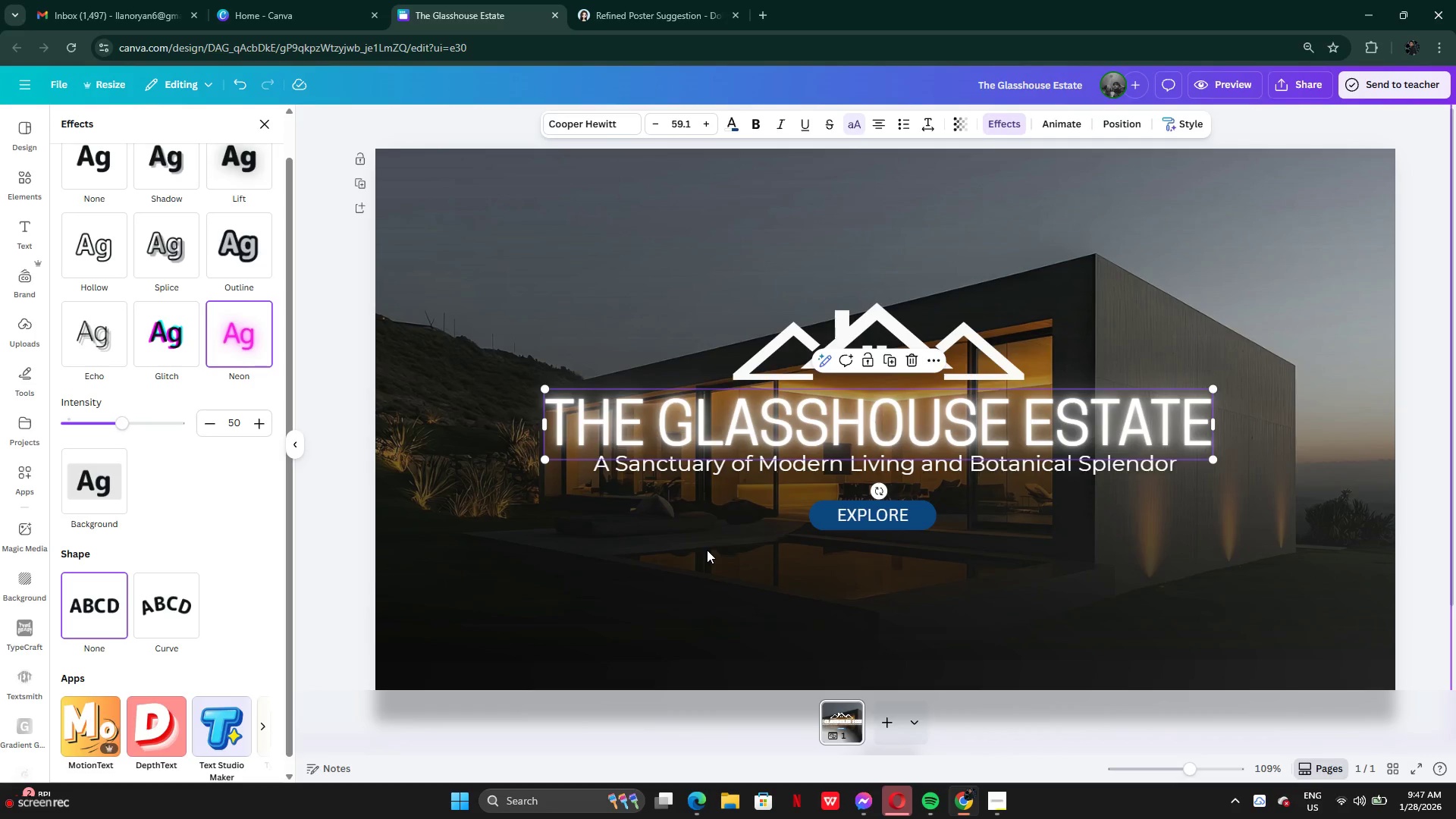 
key(Control+Z)
 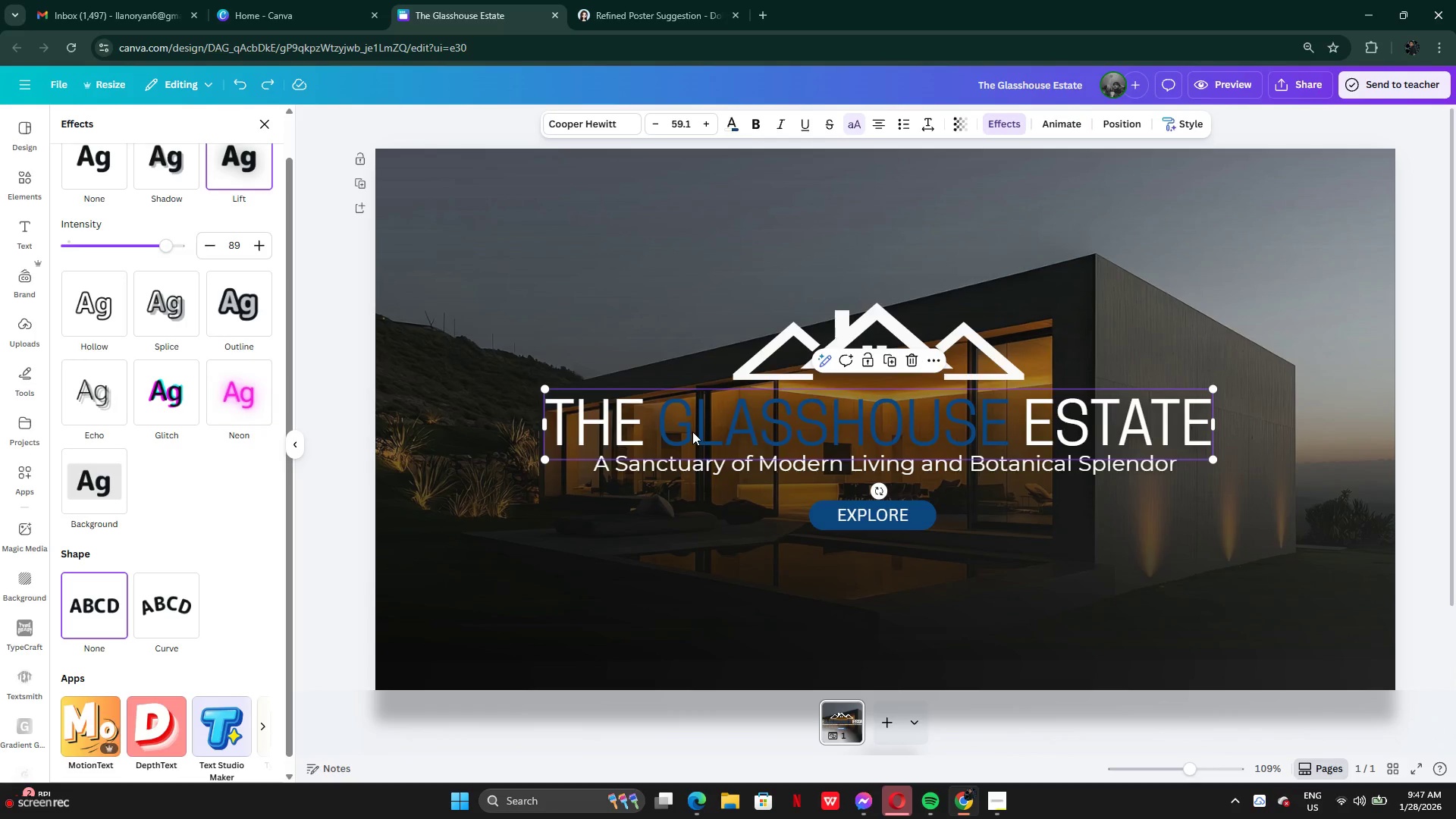 
double_click([692, 431])
 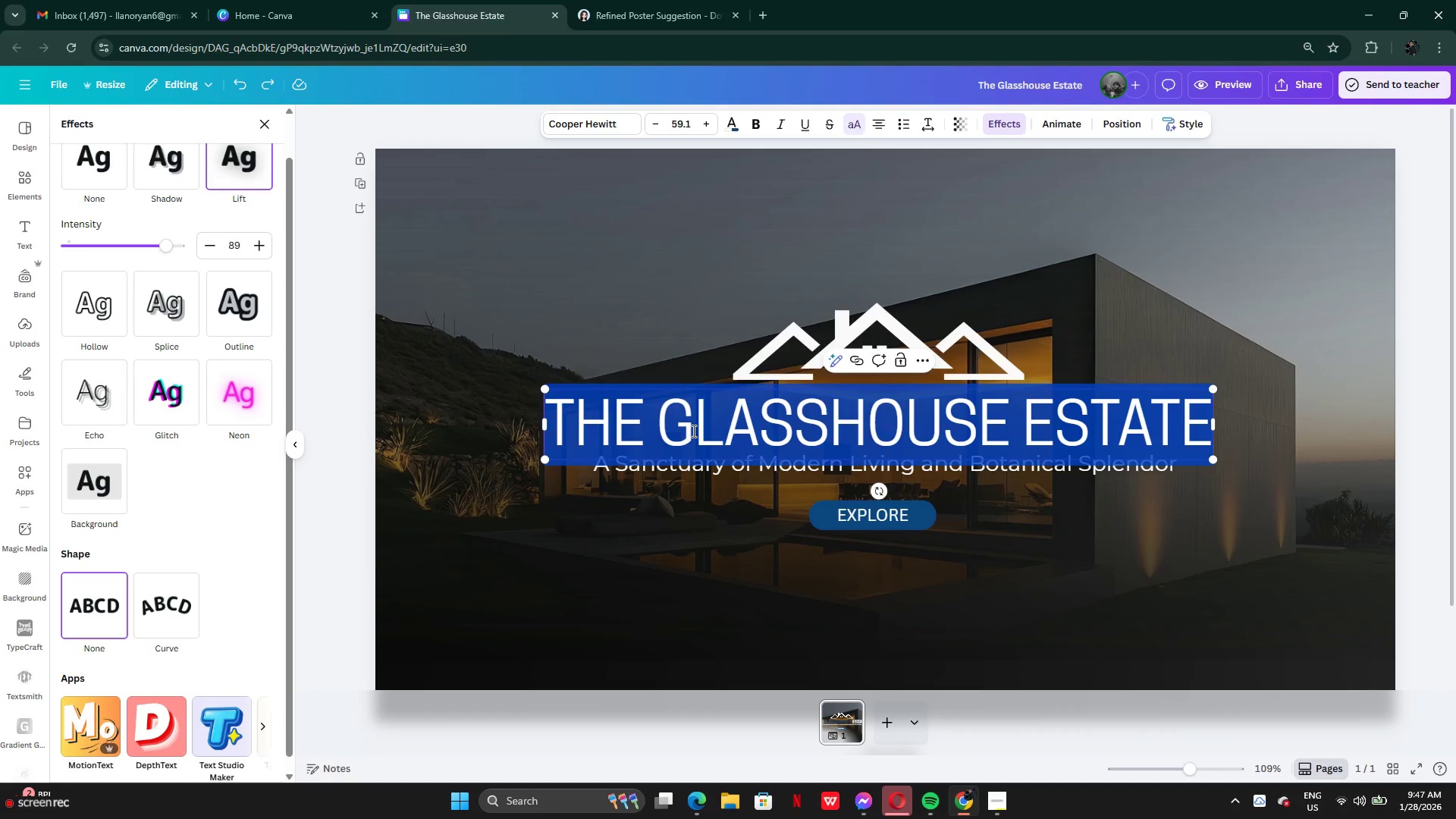 
triple_click([689, 431])
 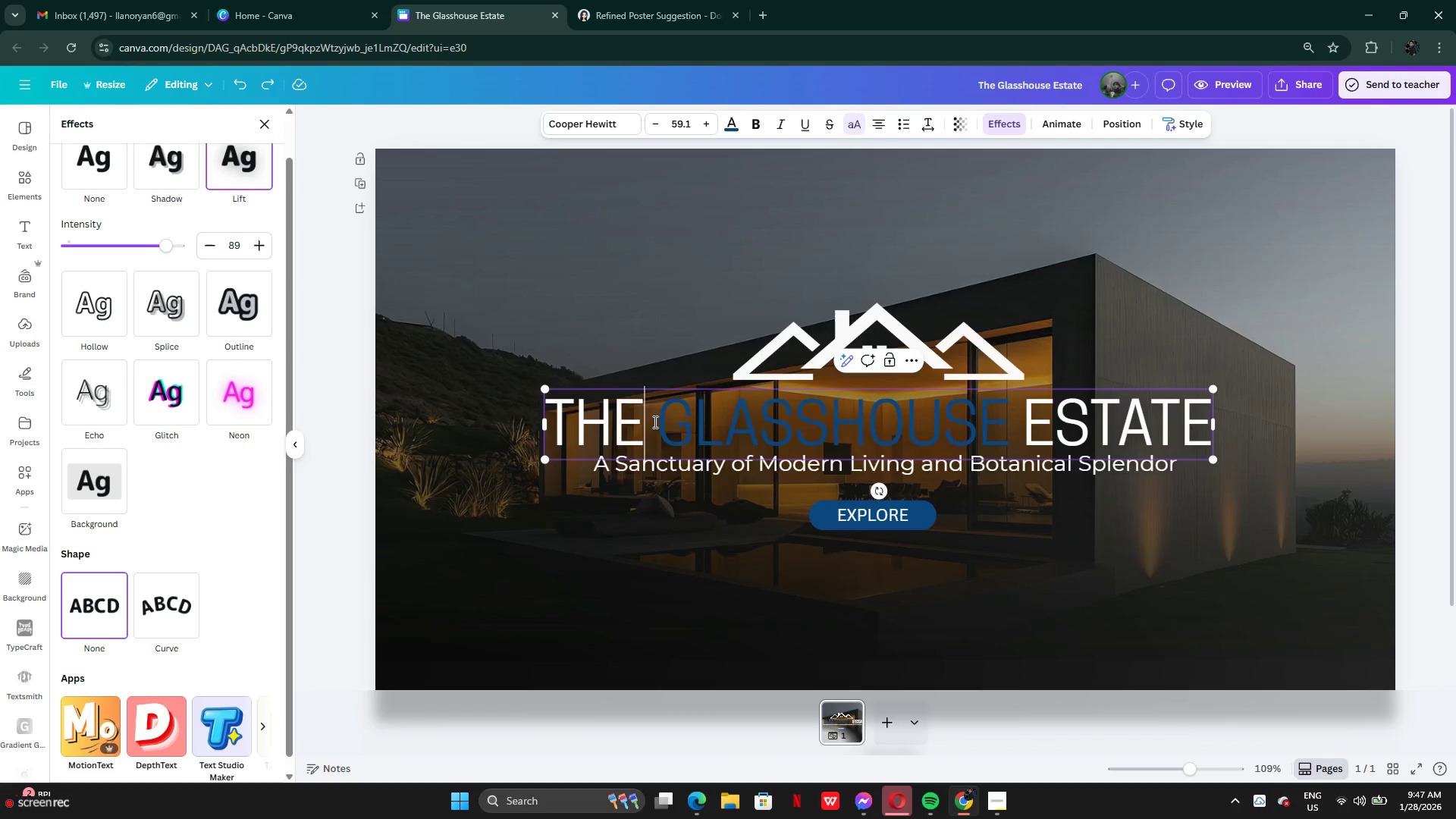 
left_click_drag(start_coordinate=[648, 422], to_coordinate=[998, 445])
 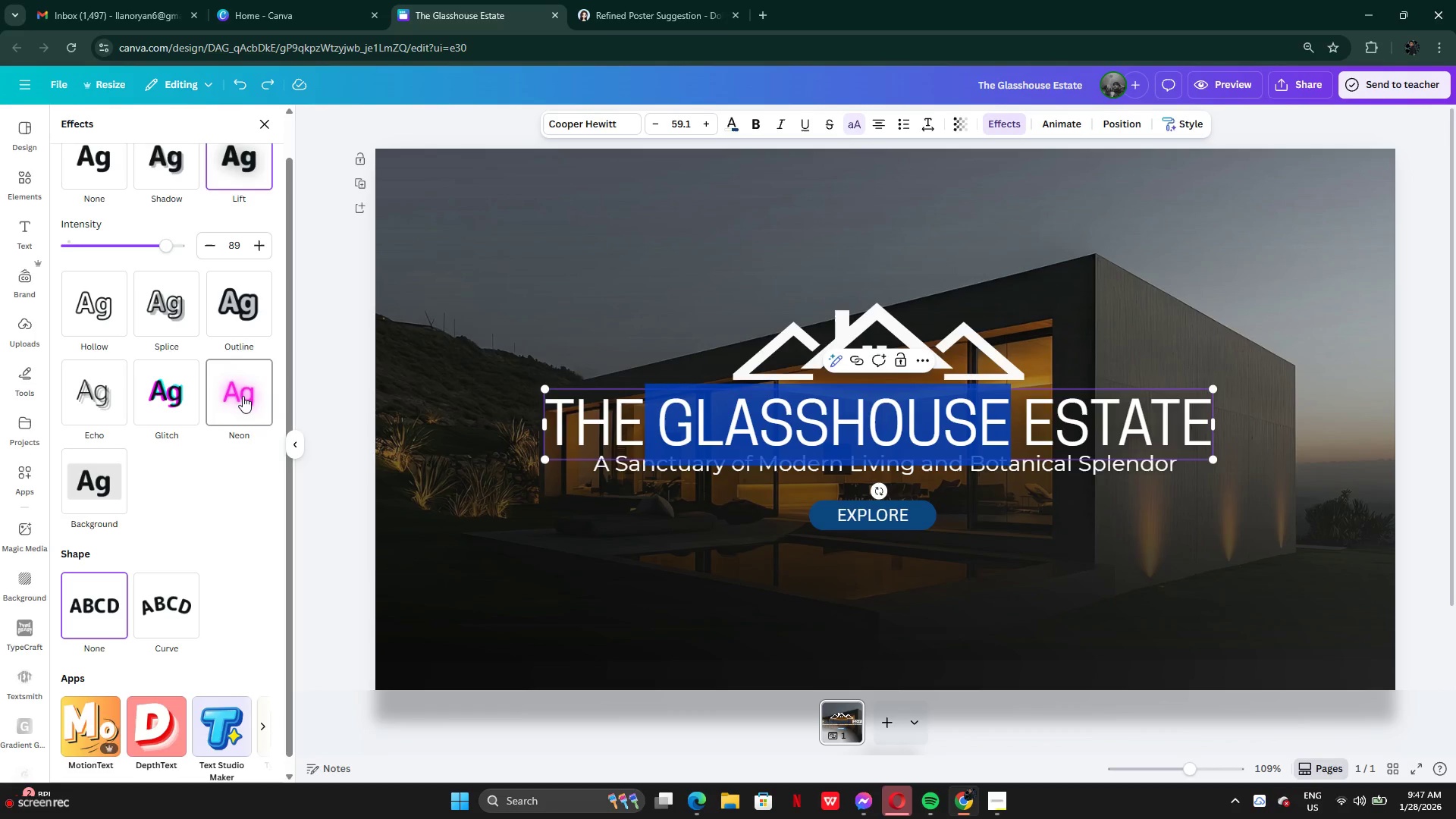 
left_click([243, 396])
 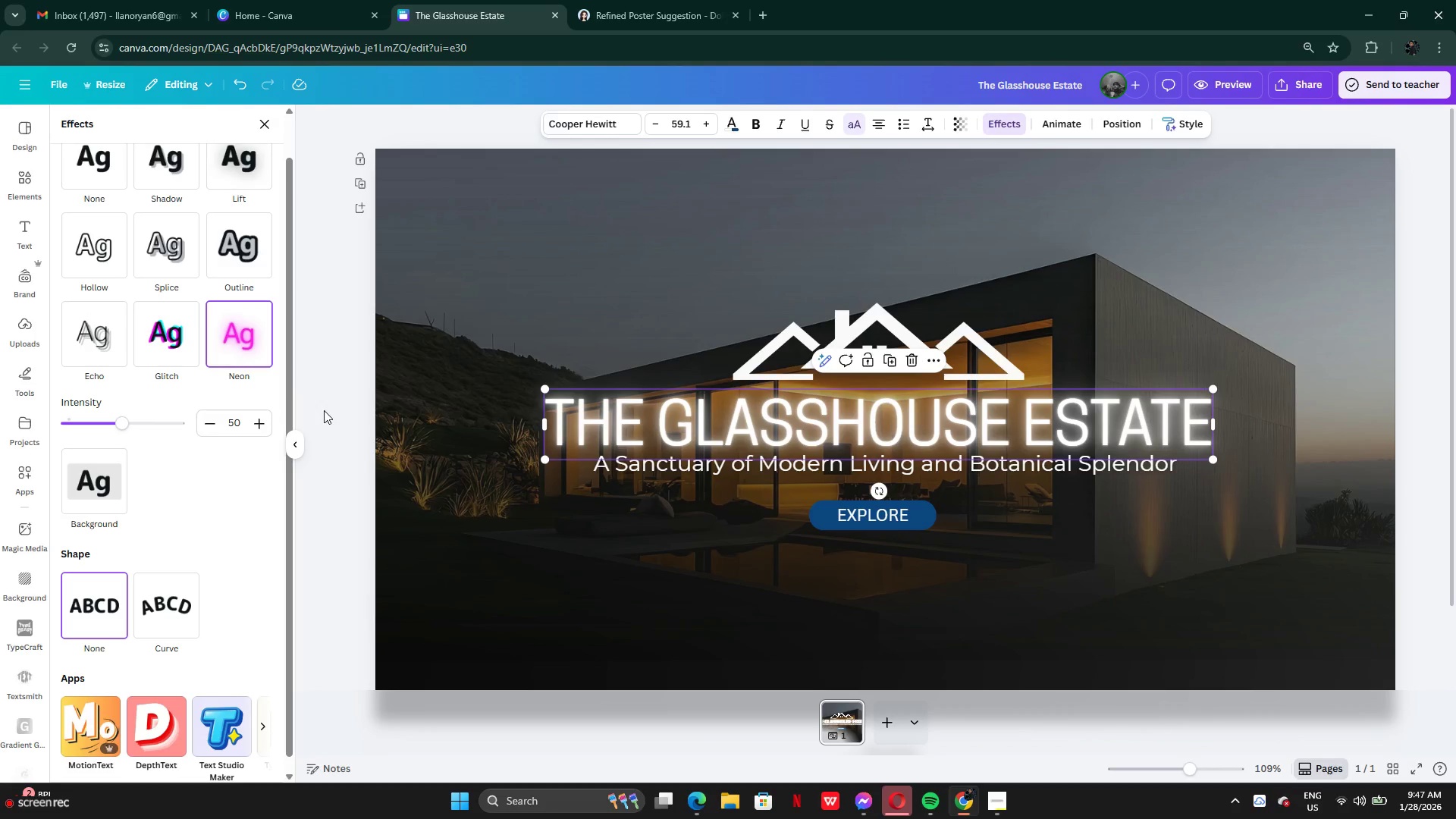 
key(Control+Z)
 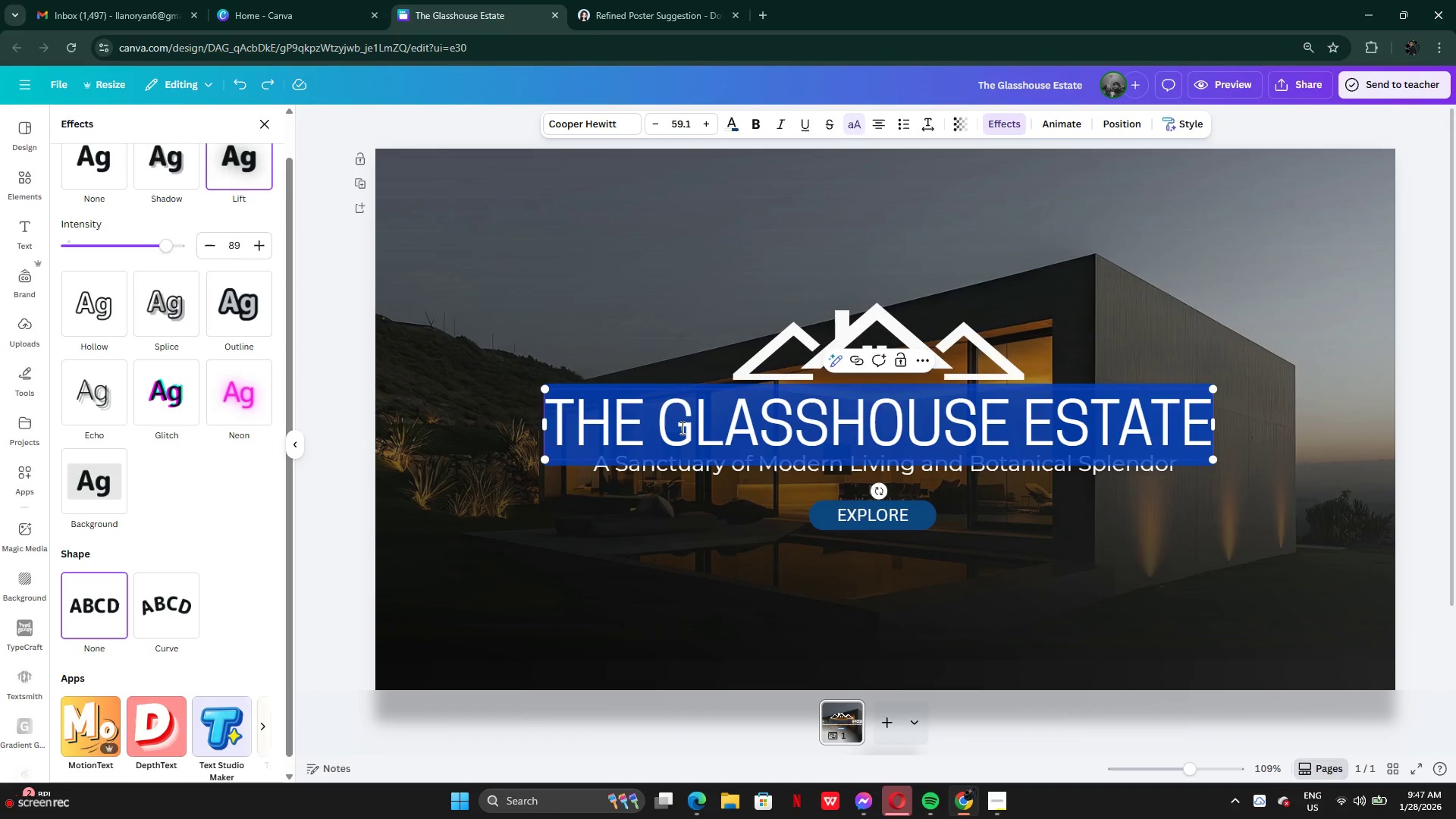 
left_click([654, 438])
 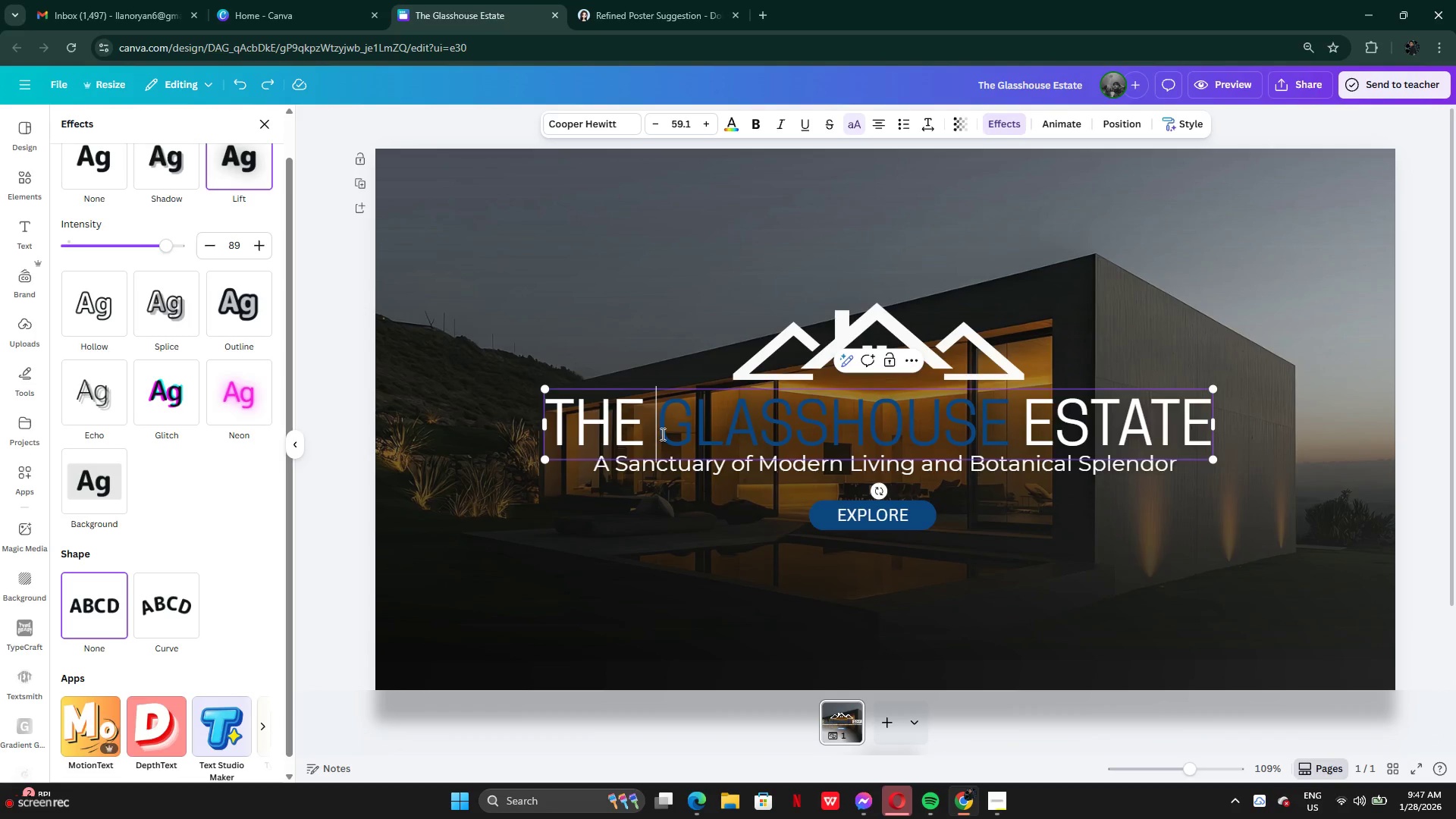 
left_click_drag(start_coordinate=[661, 433], to_coordinate=[1012, 429])
 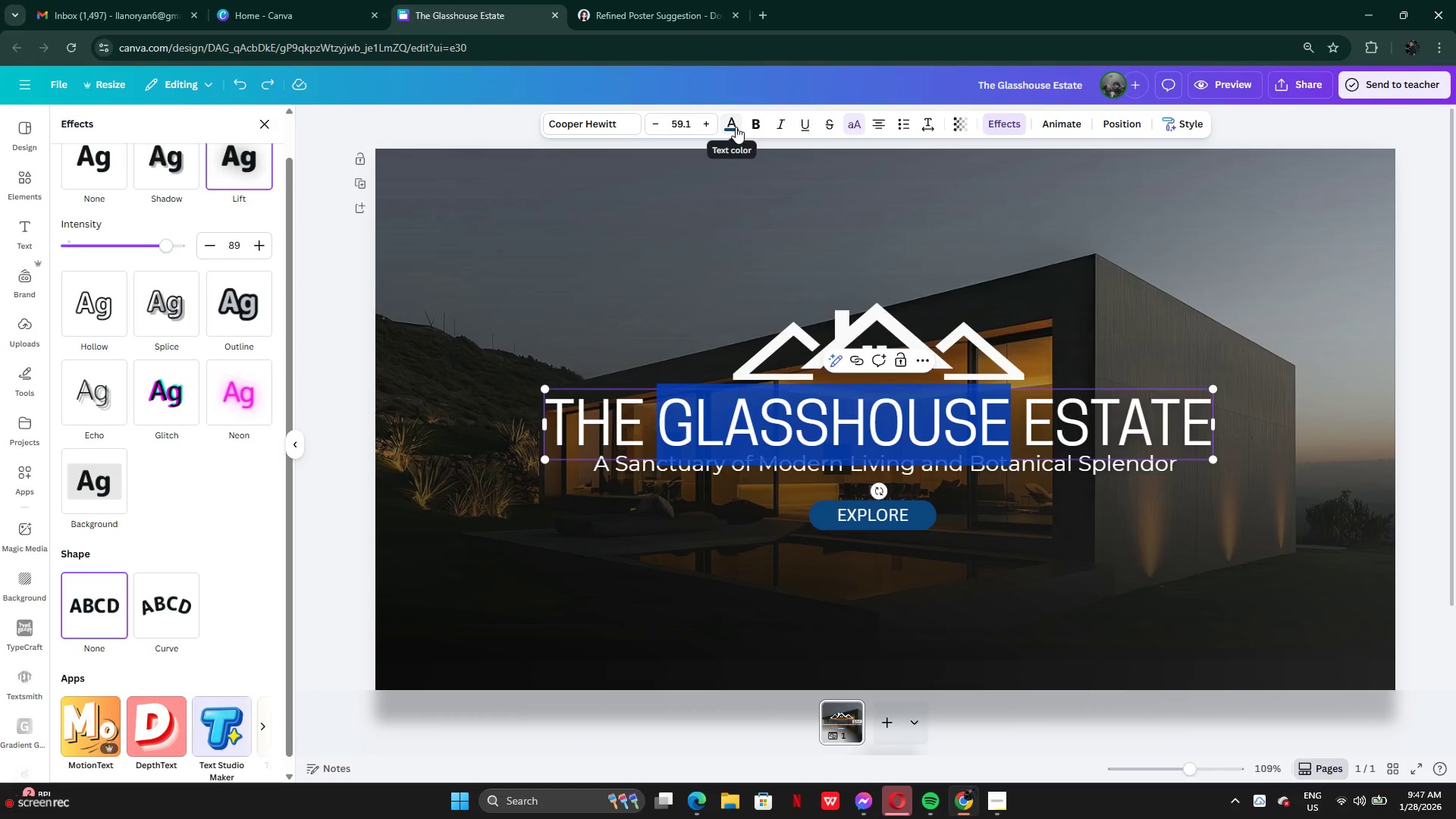 
left_click([736, 127])
 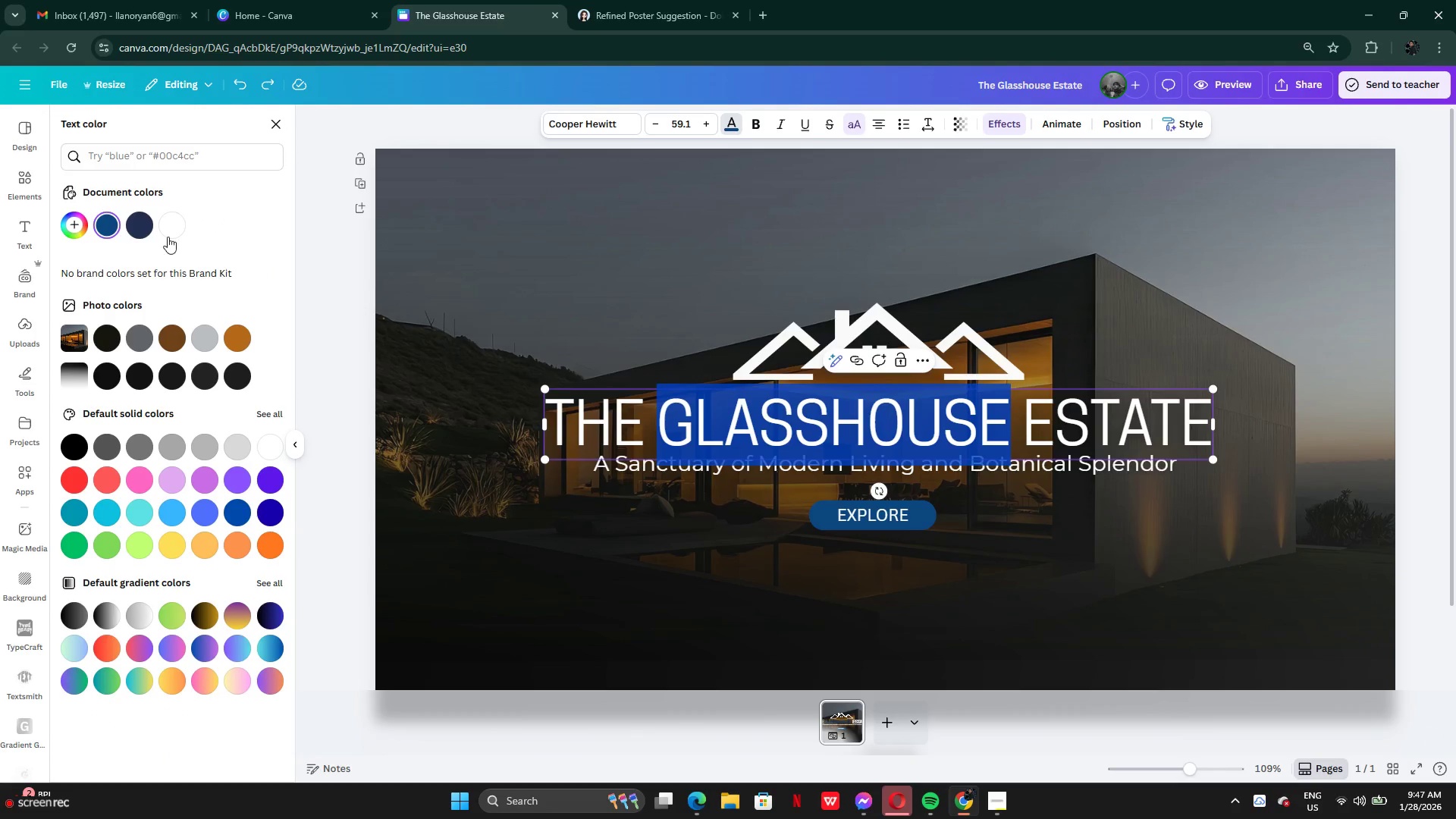 
left_click([168, 237])
 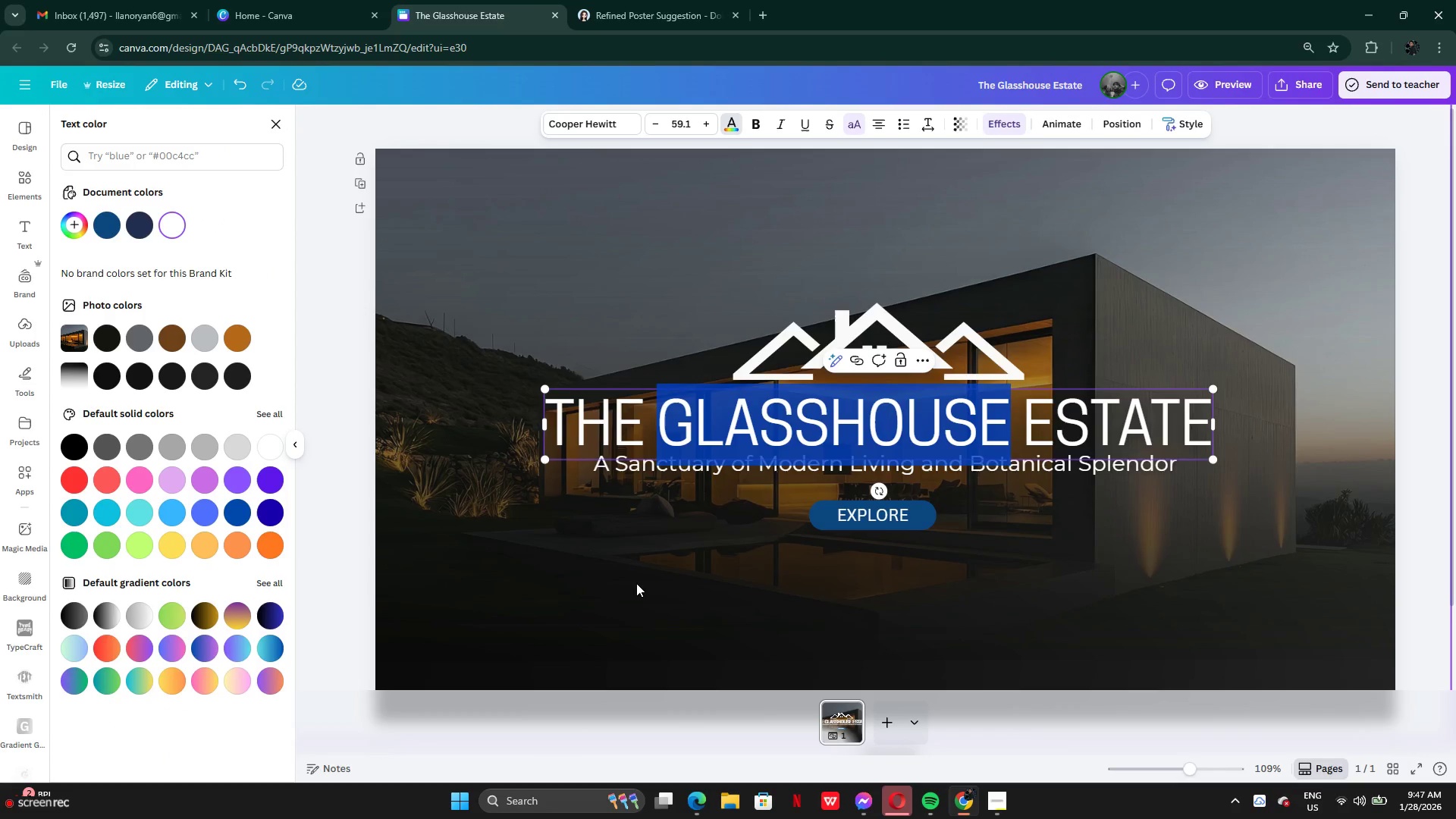 
left_click([636, 583])
 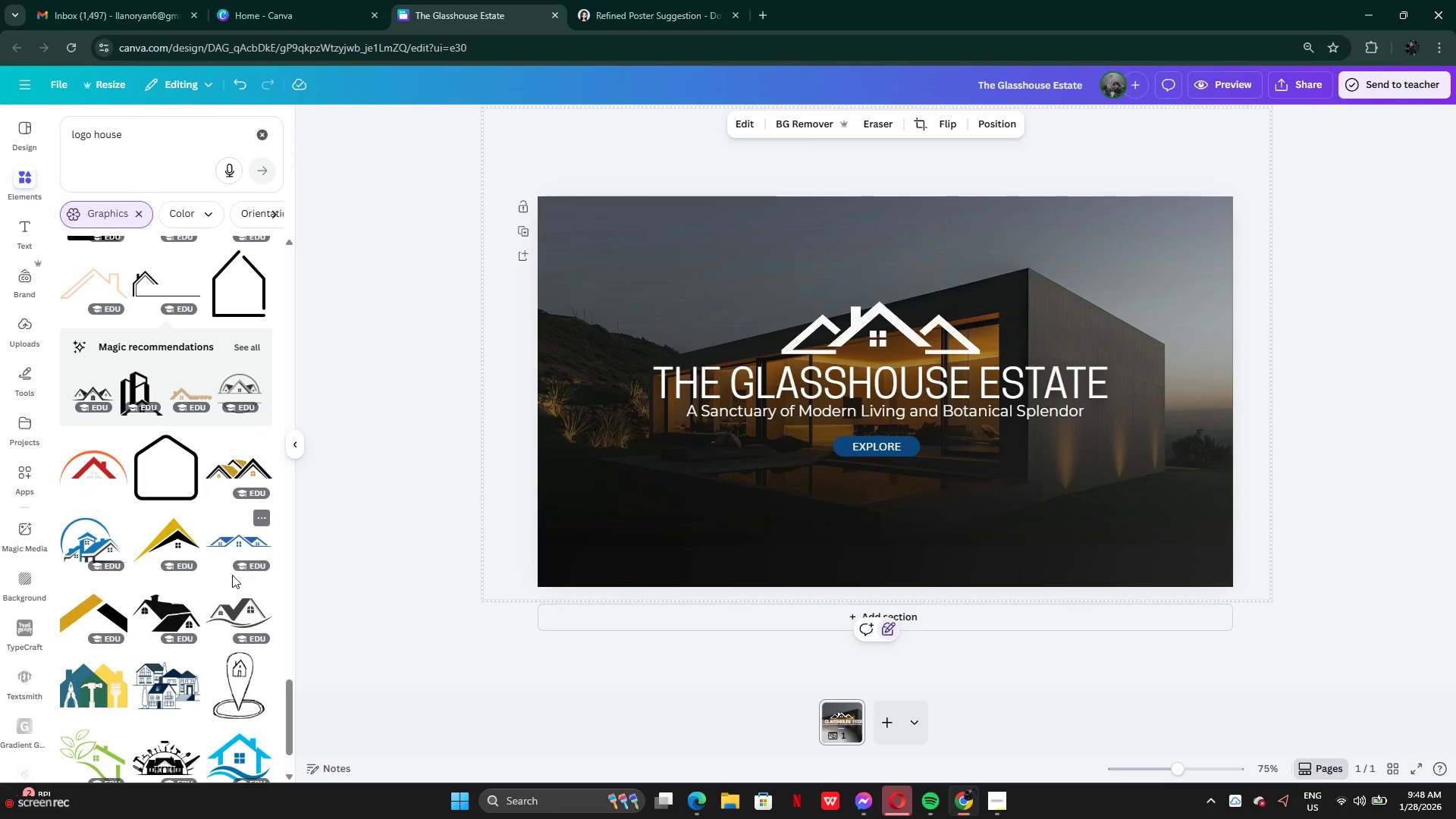 
scroll: coordinate [102, 541], scroll_direction: up, amount: 24.0
 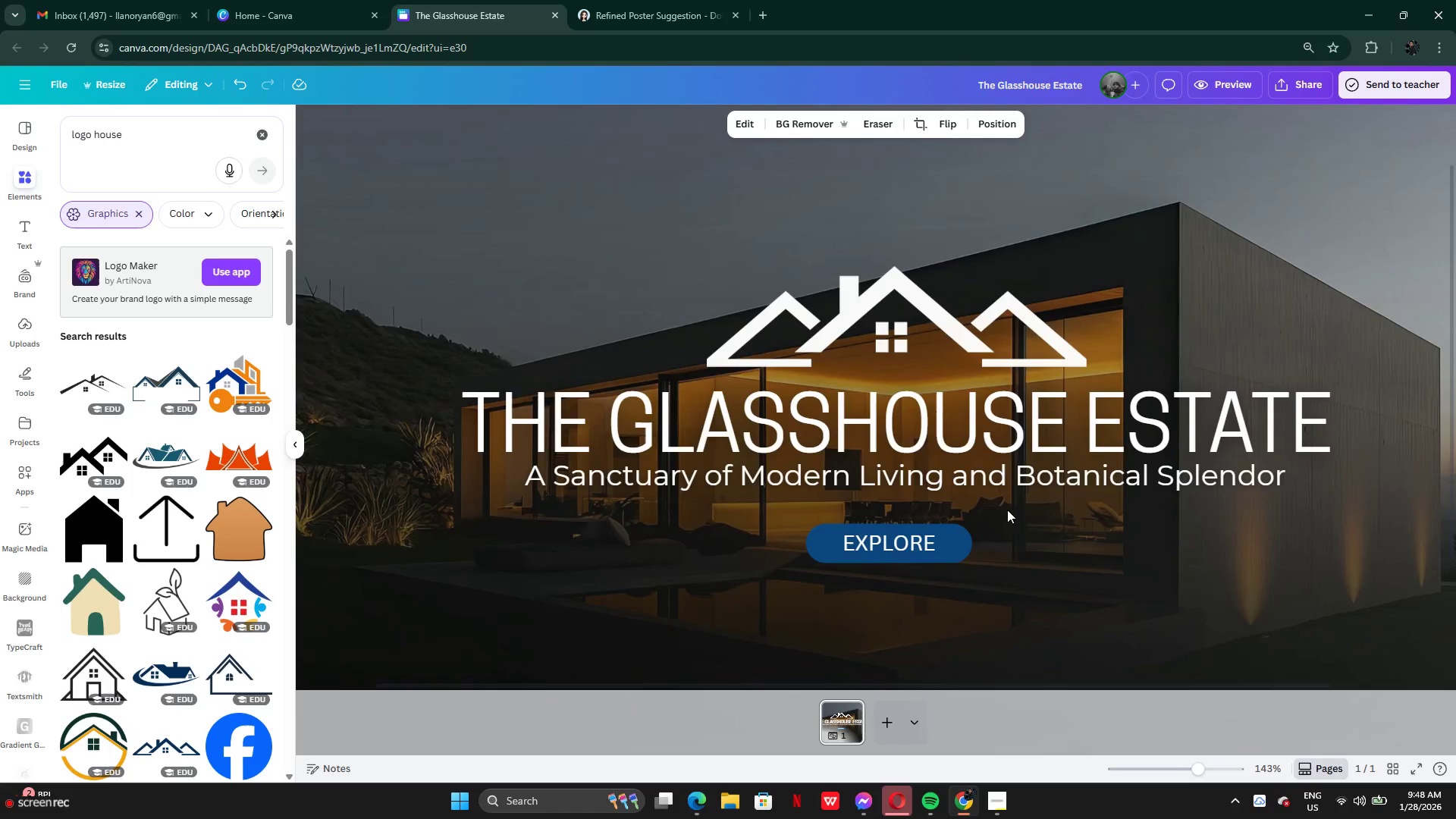 
wait(17.75)
 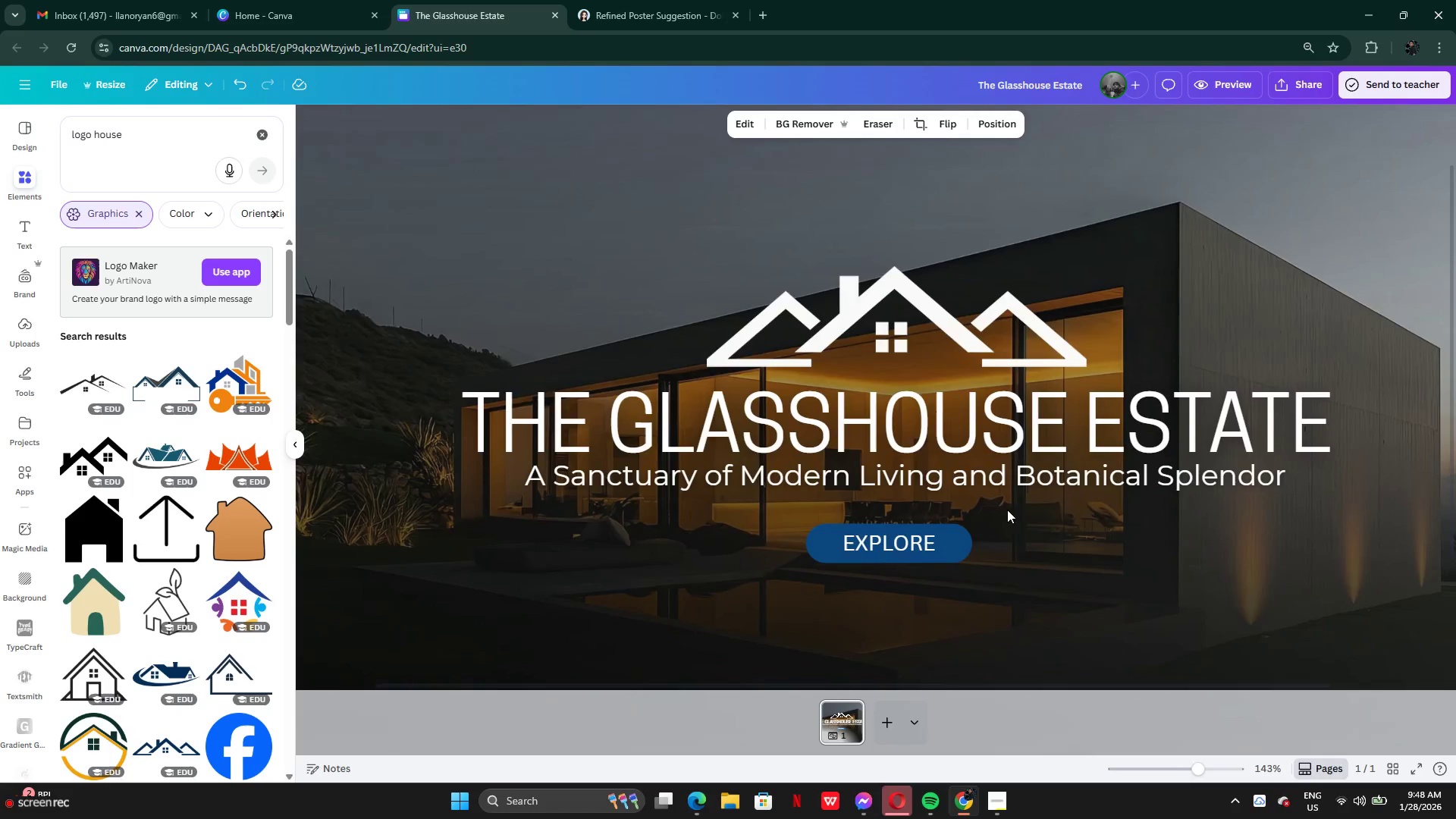 
mouse_move([165, 461])
 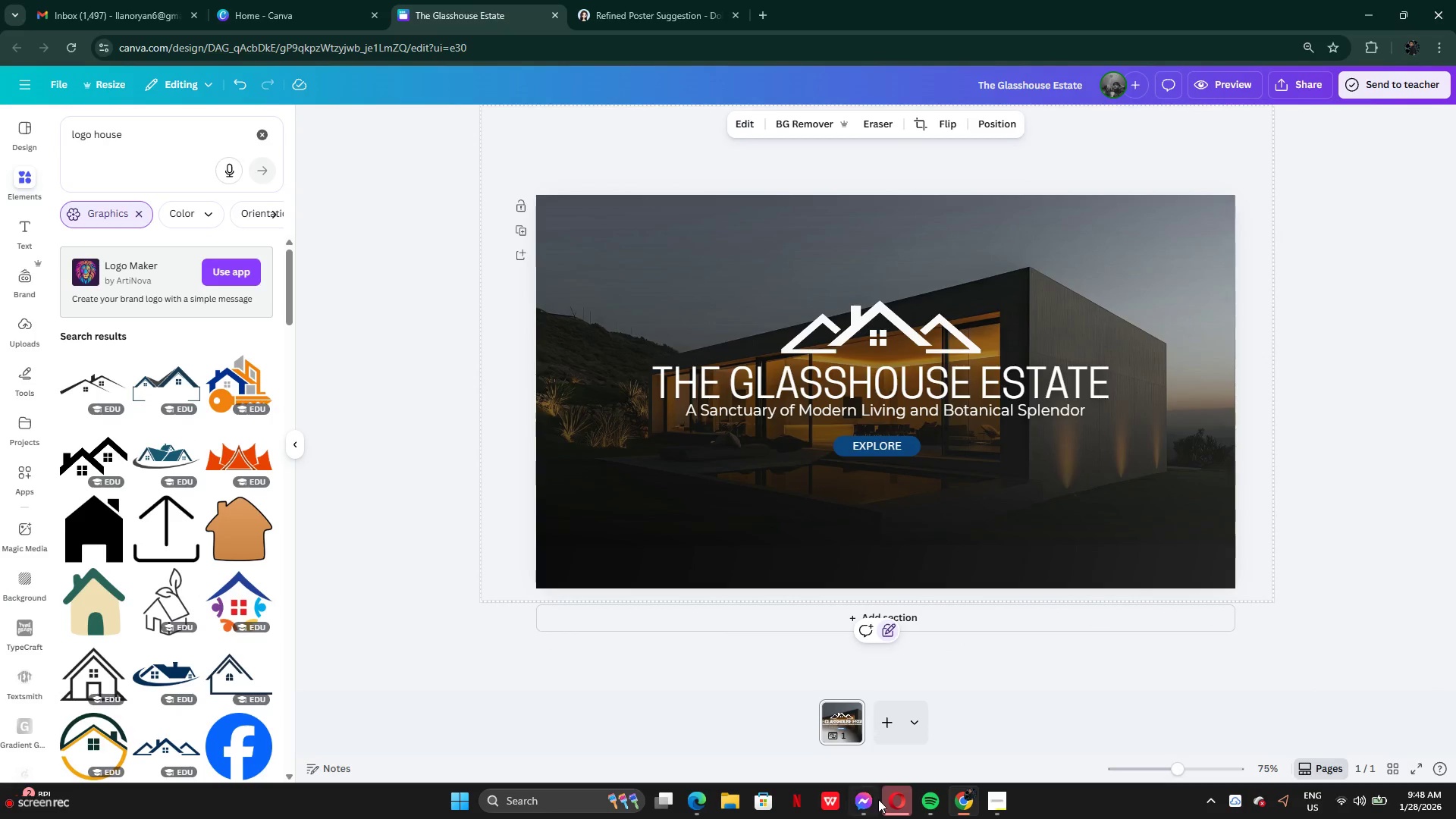 
left_click([1001, 810])